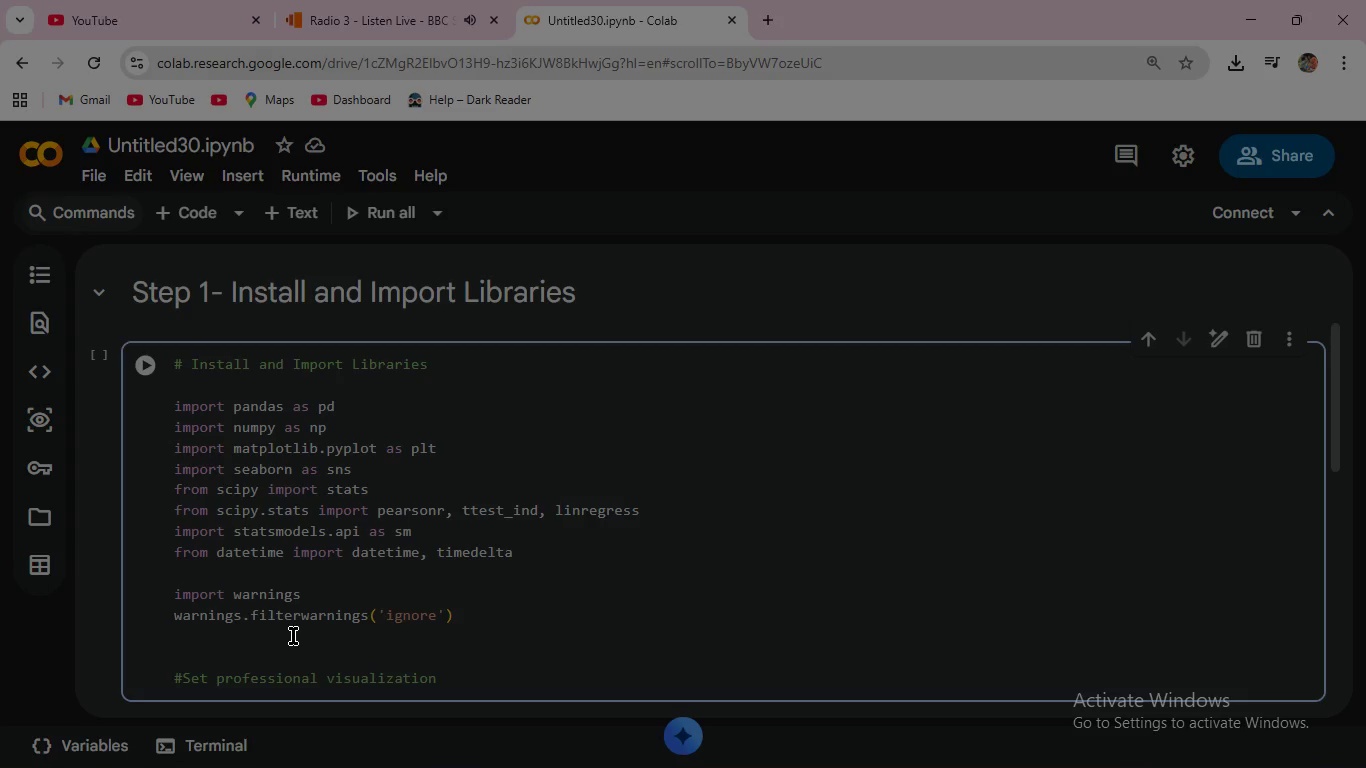 
type( style )
 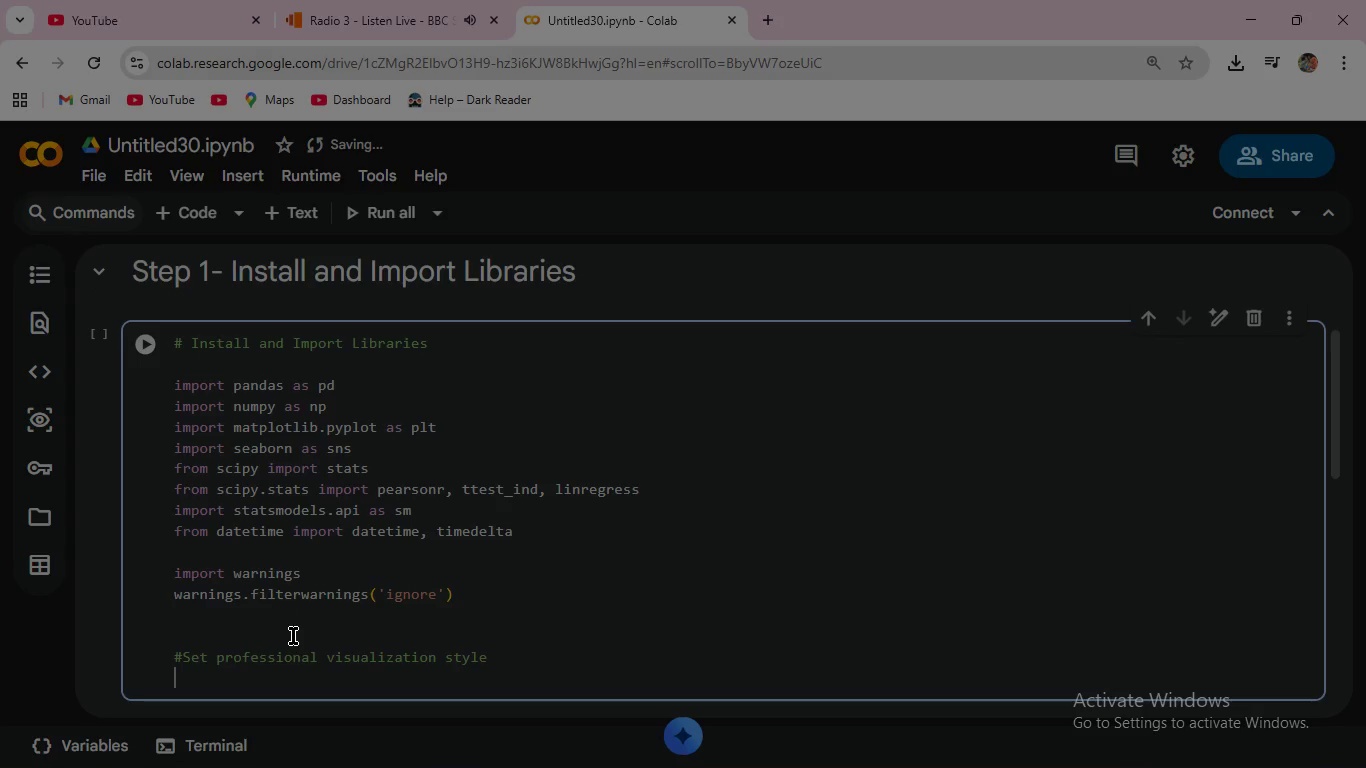 
key(Enter)
 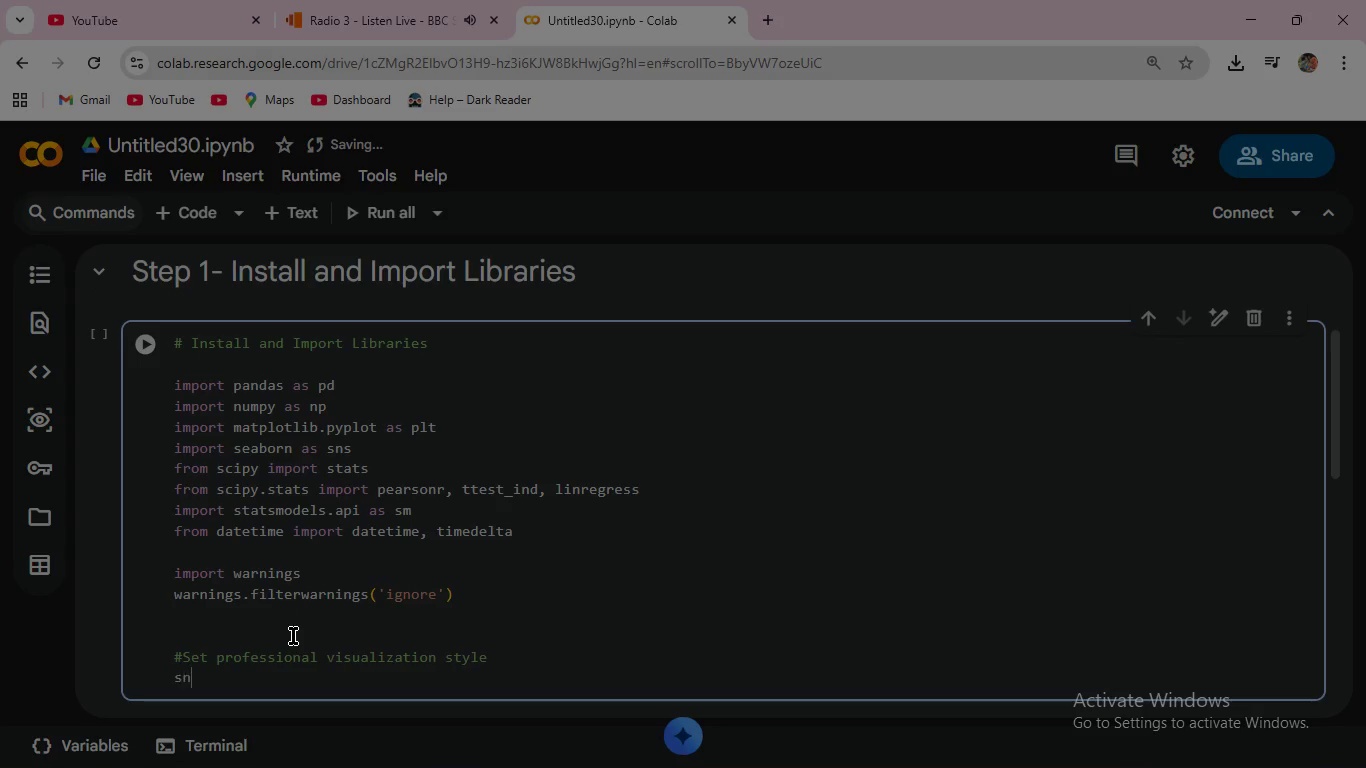 
type(sns.set_styel)
key(Backspace)
key(Backspace)
type(le("whitegrid)
 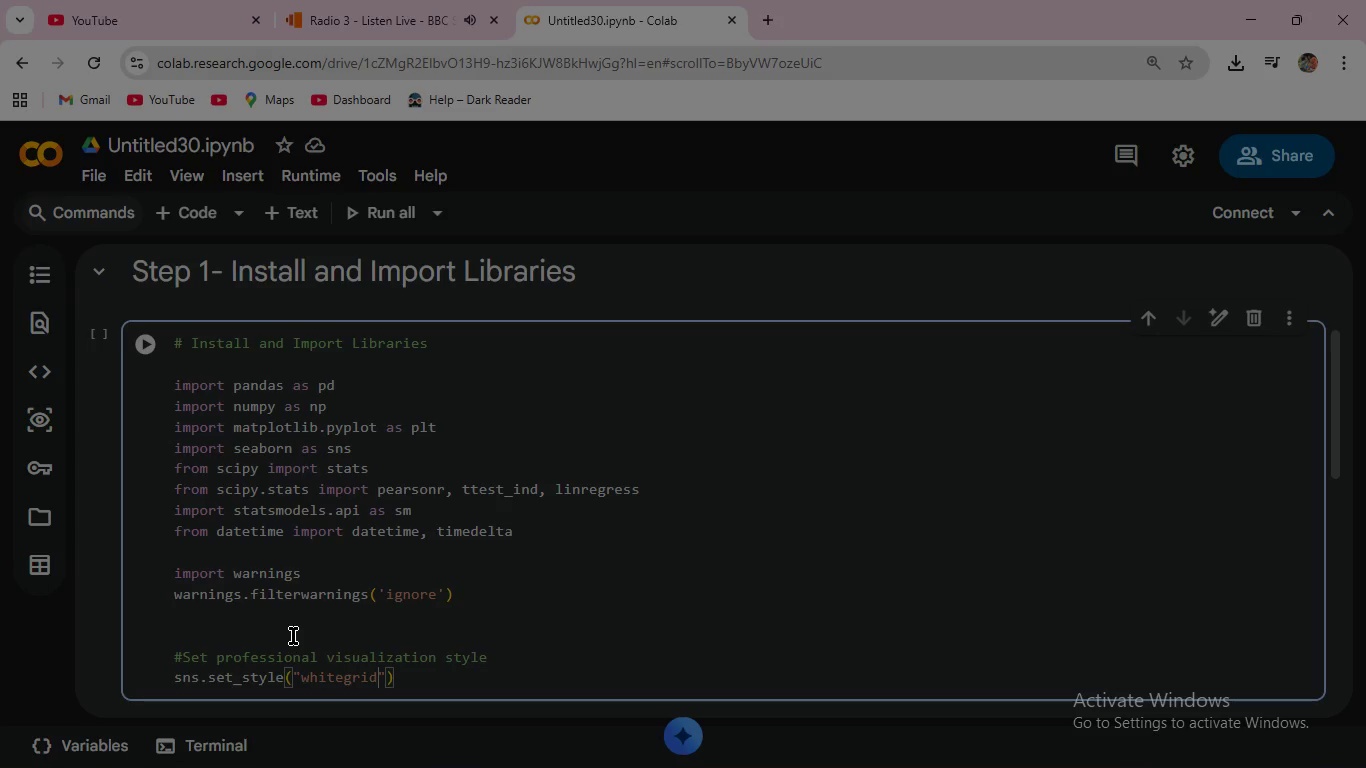 
key(ArrowRight)
 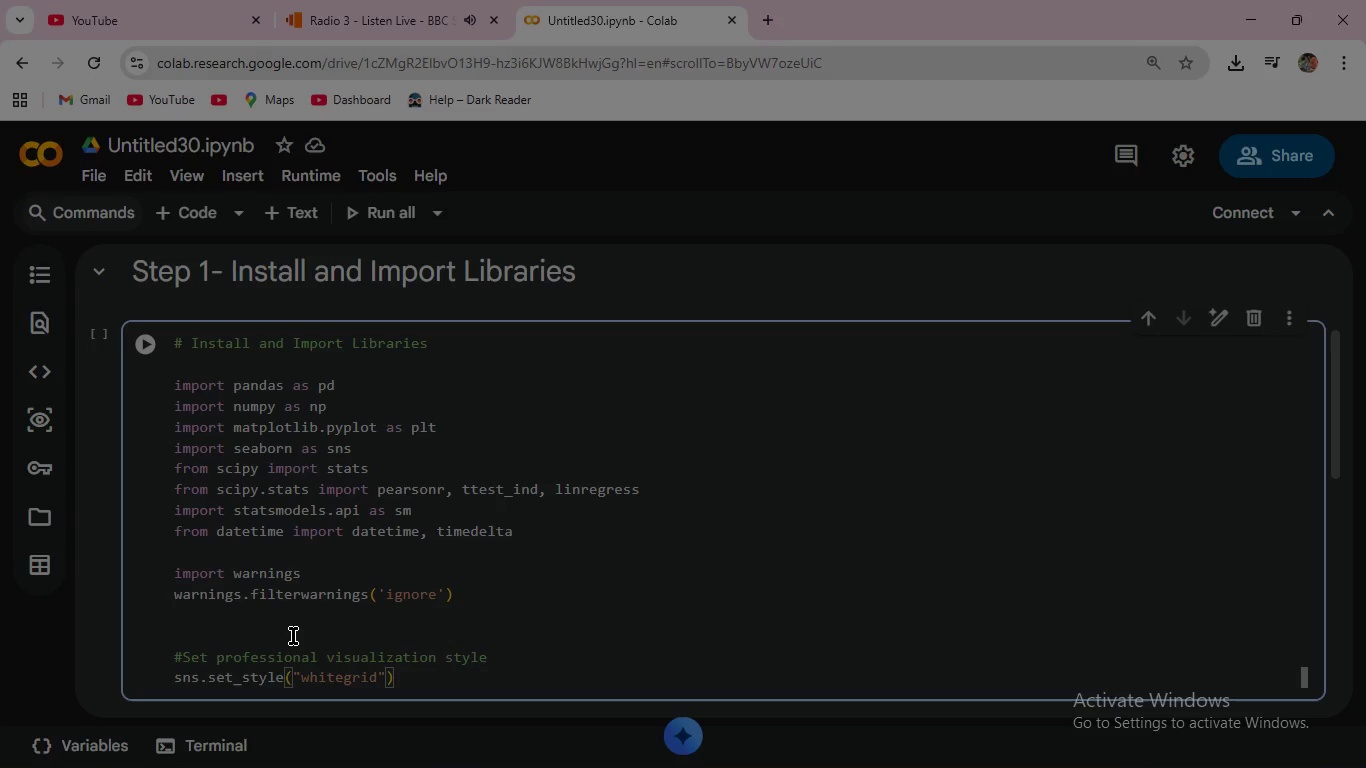 
key(ArrowRight)
 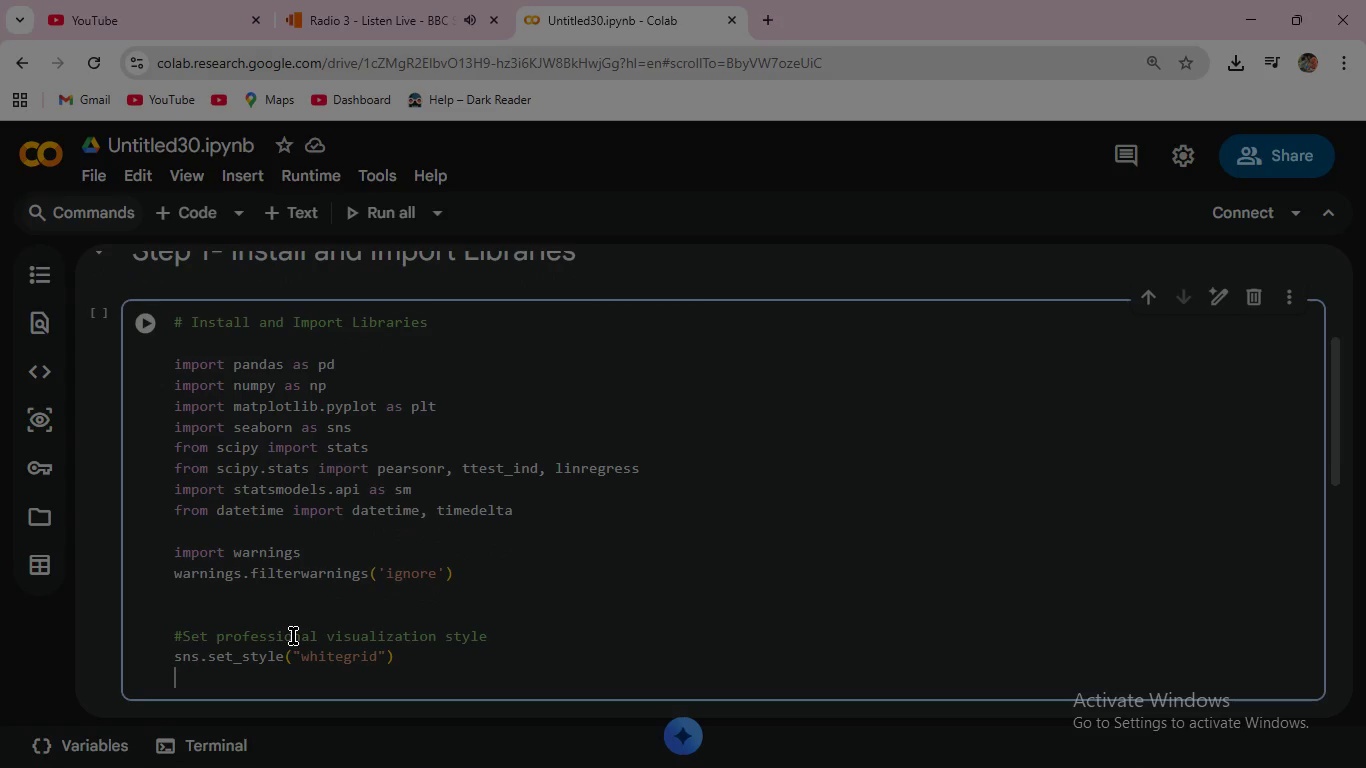 
key(Enter)
 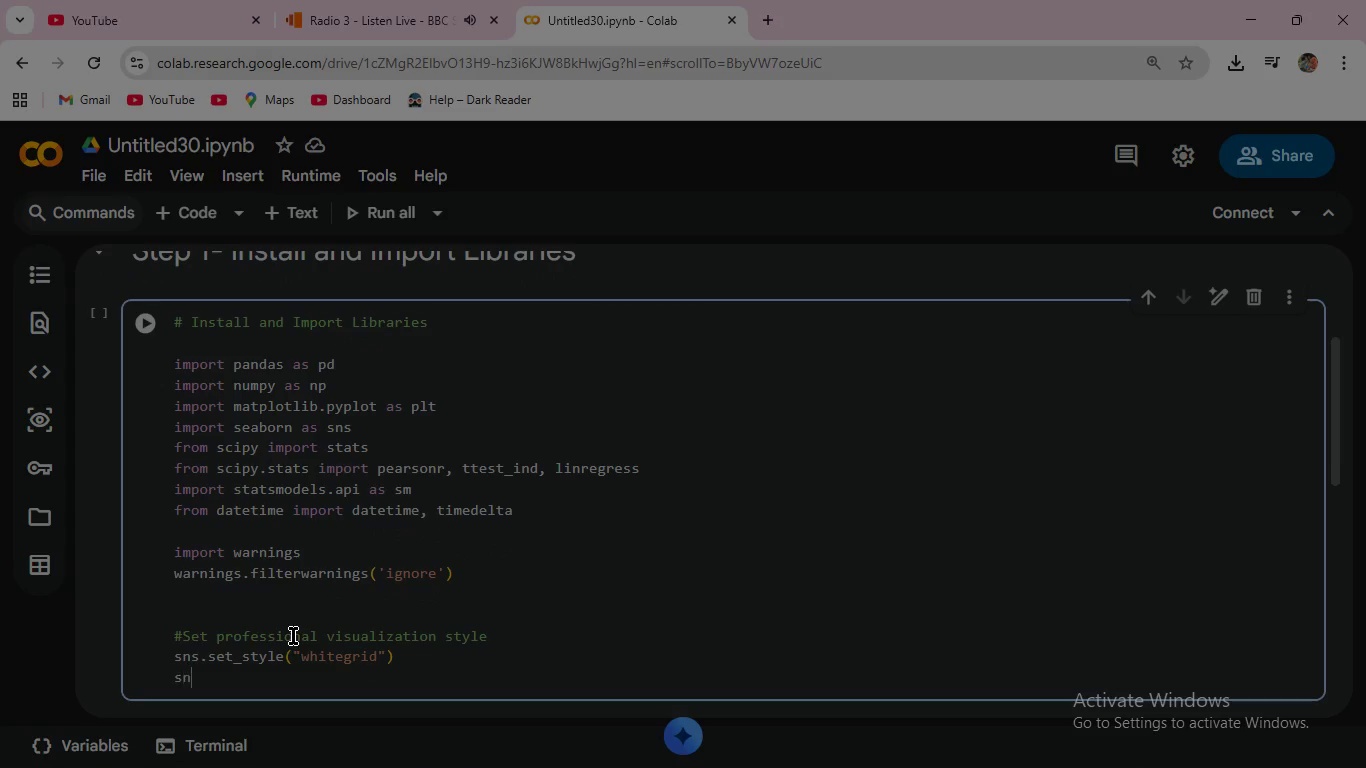 
type(sns.set_palette("set)
key(Backspace)
key(Backspace)
key(Backspace)
type(Set2)
 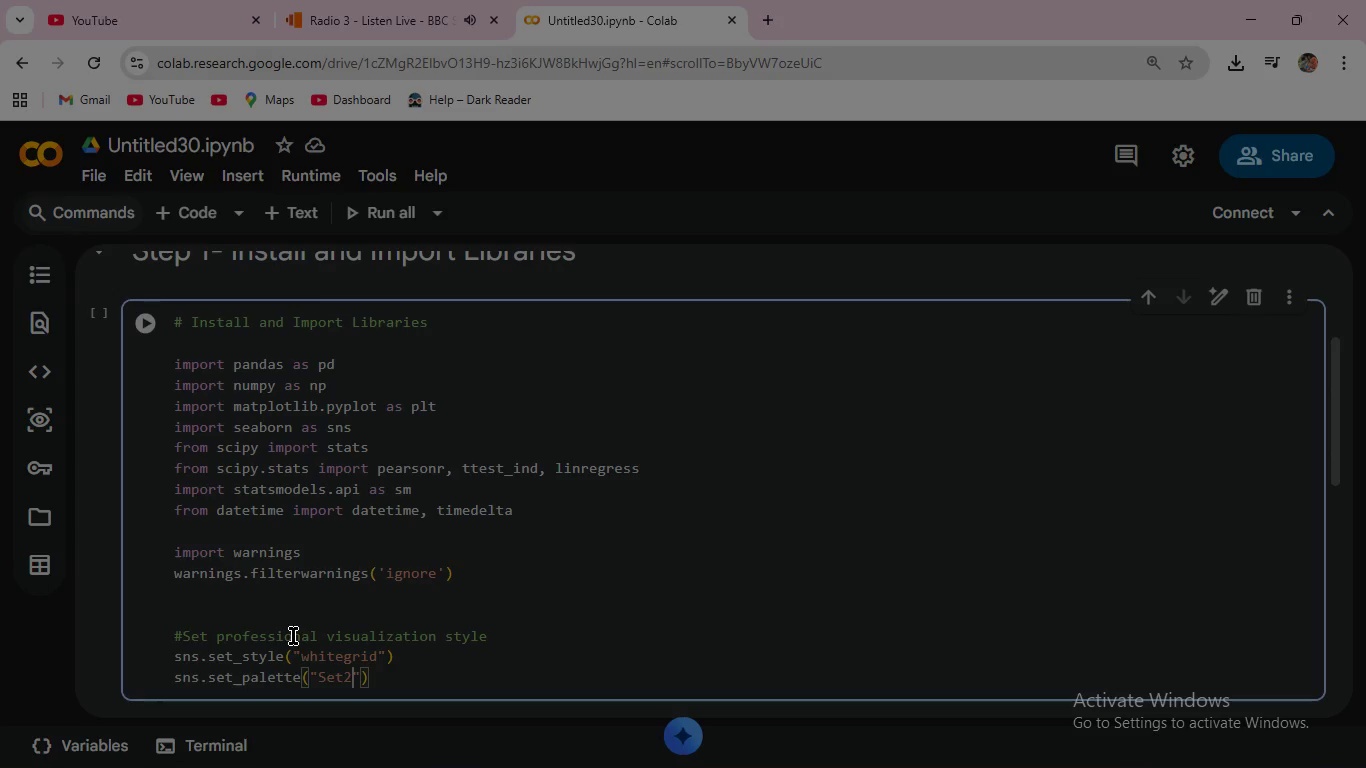 
key(ArrowRight)
 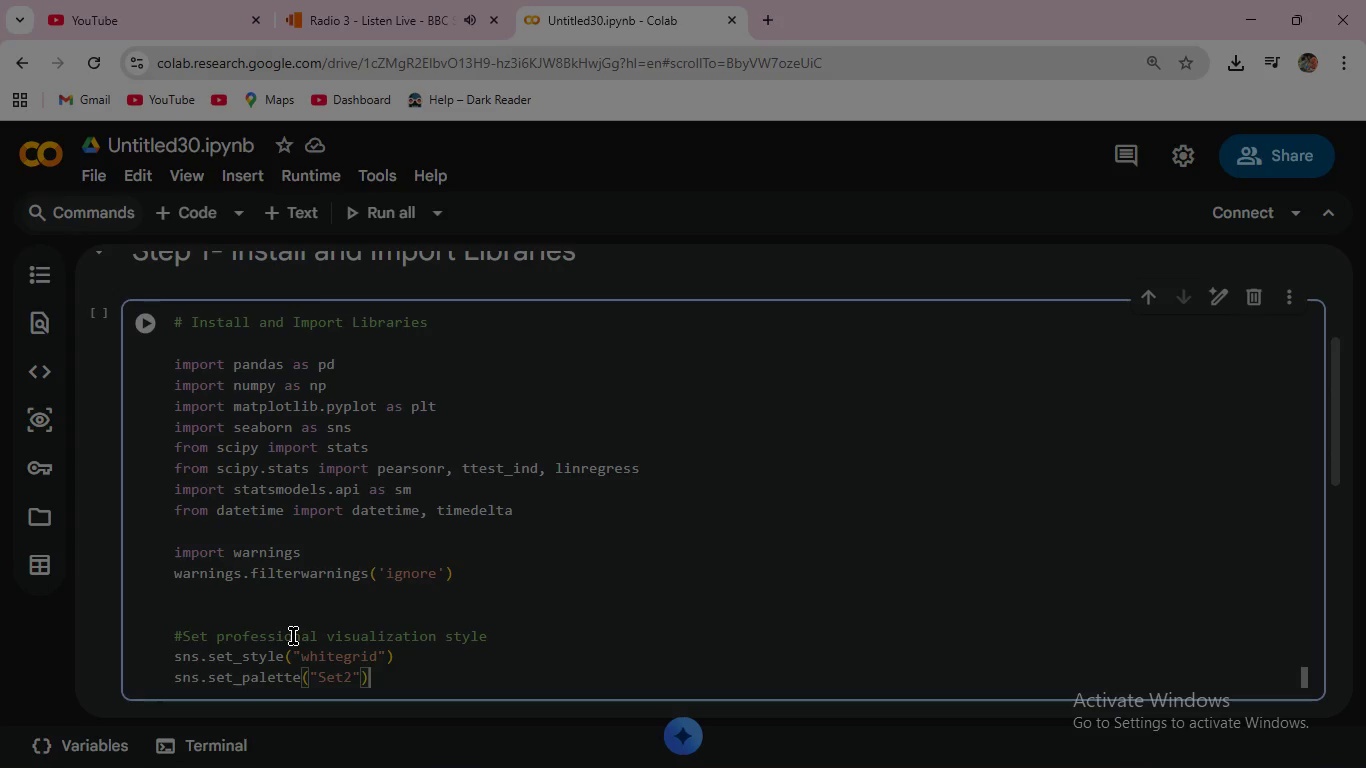 
key(ArrowRight)
 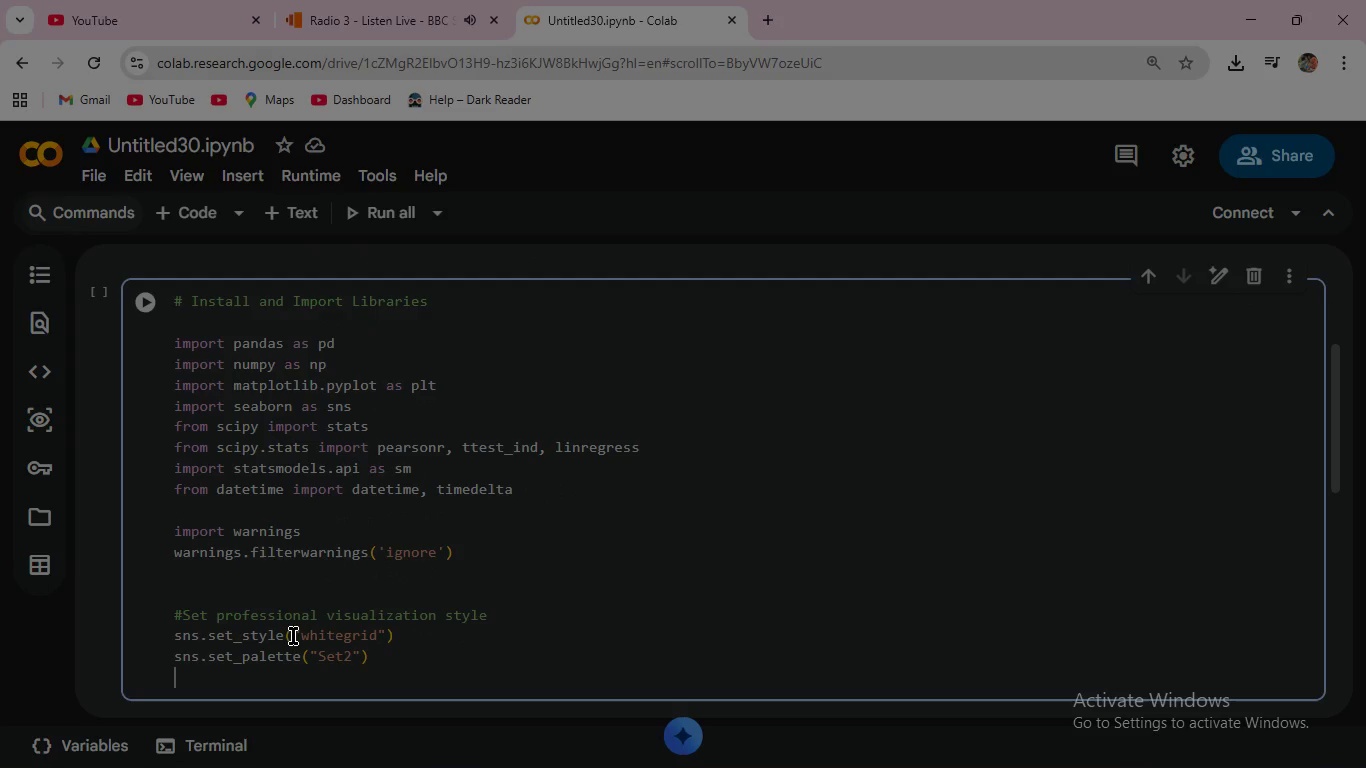 
key(Enter)
 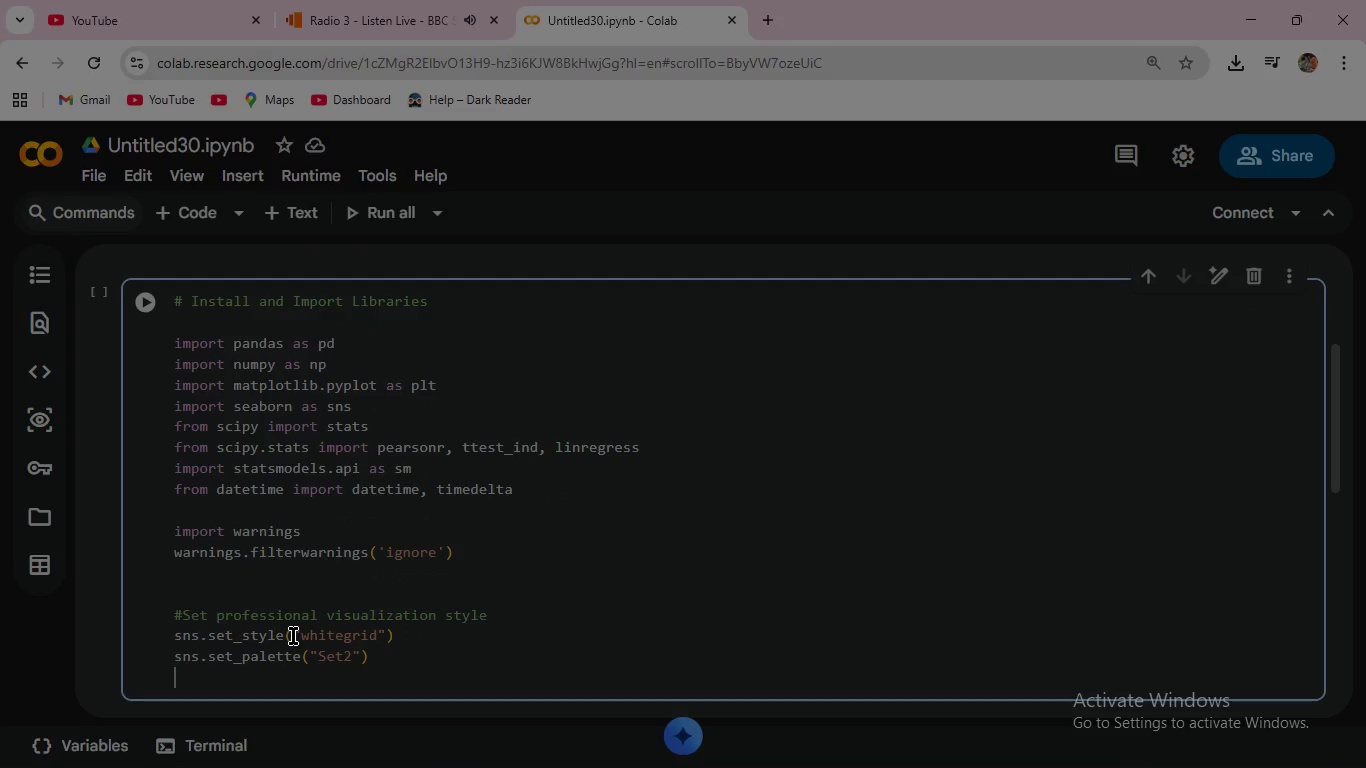 
wait(6.11)
 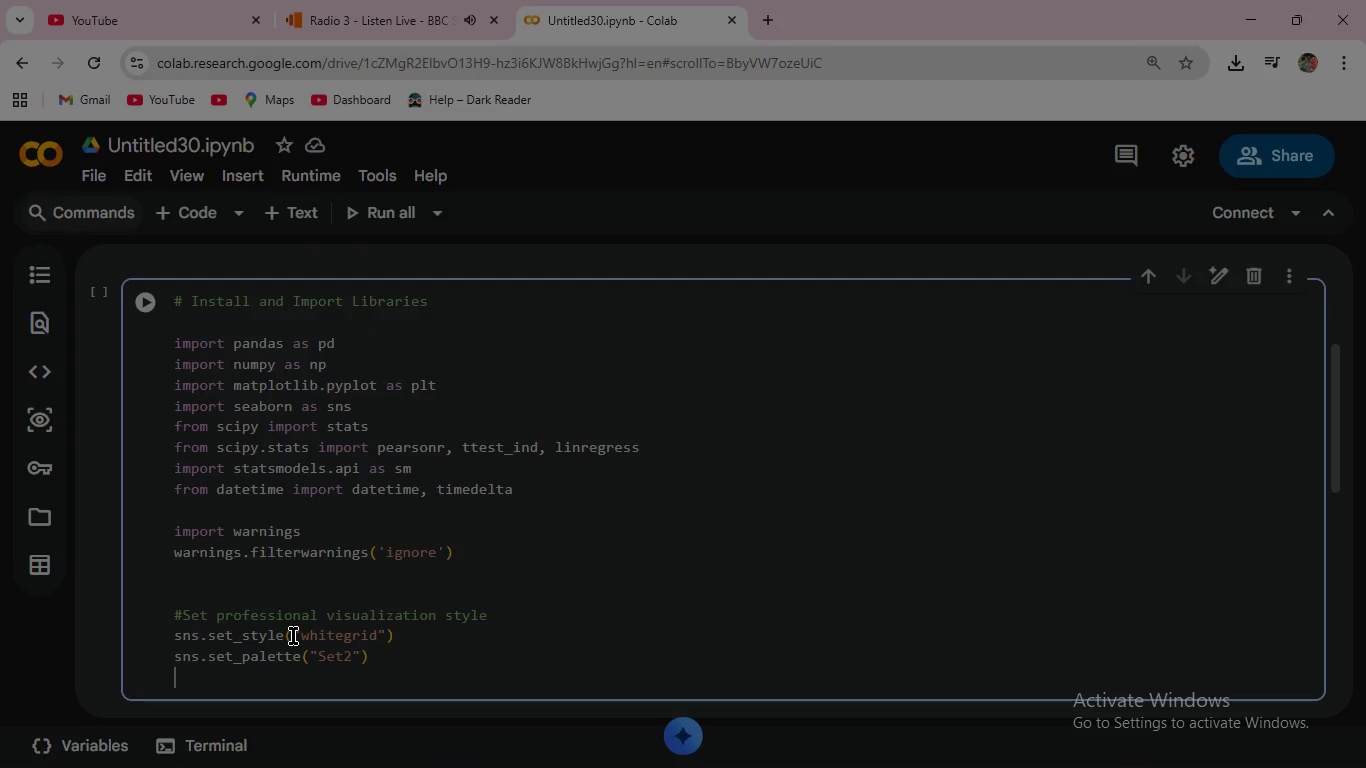 
type(plt.rcParams['figure.fig)
 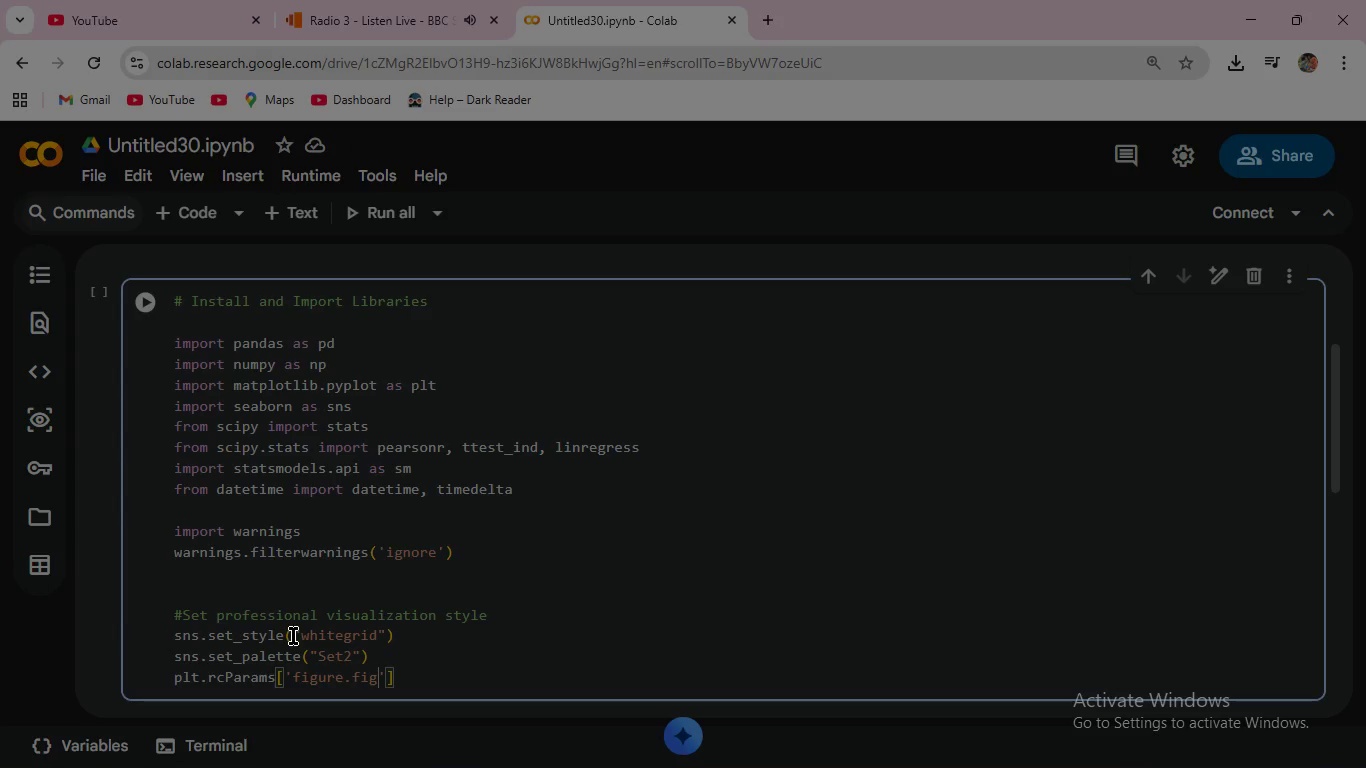 
type(size)
 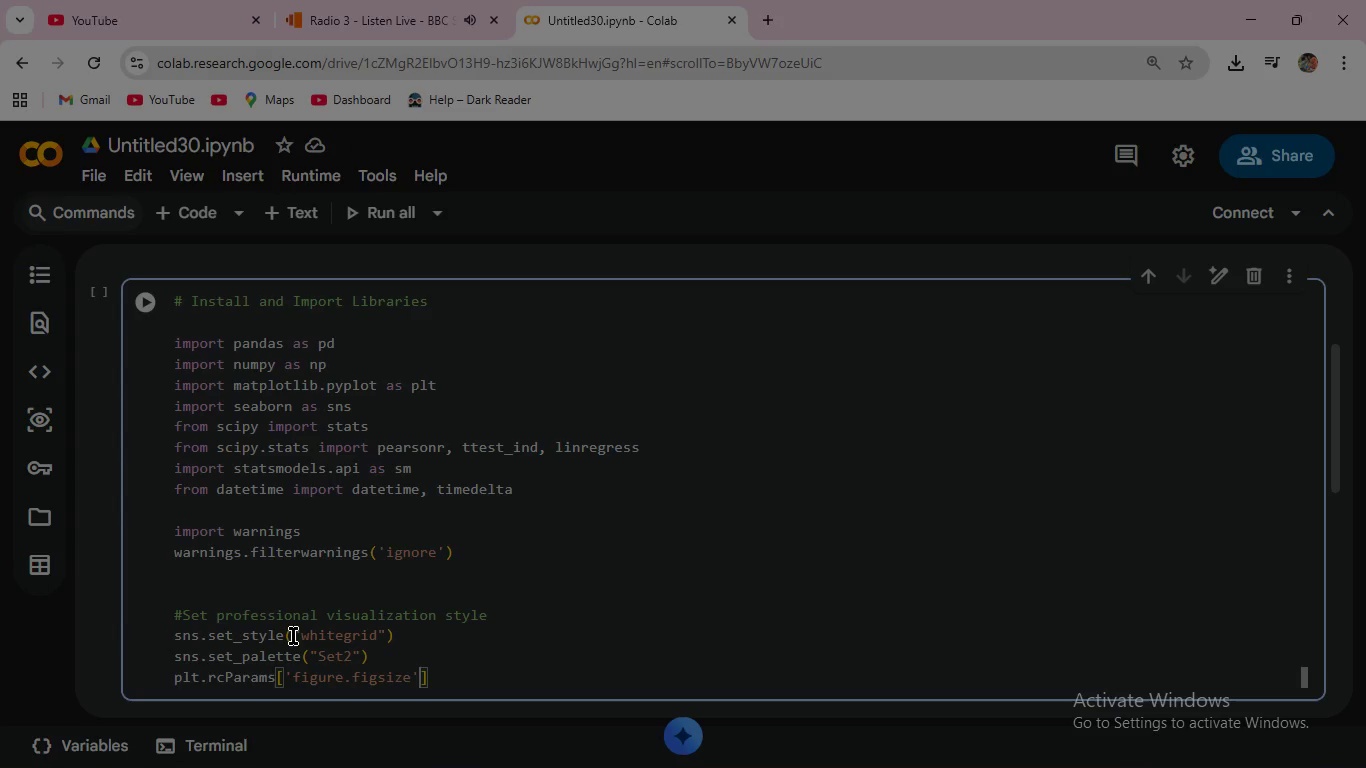 
key(ArrowRight)
 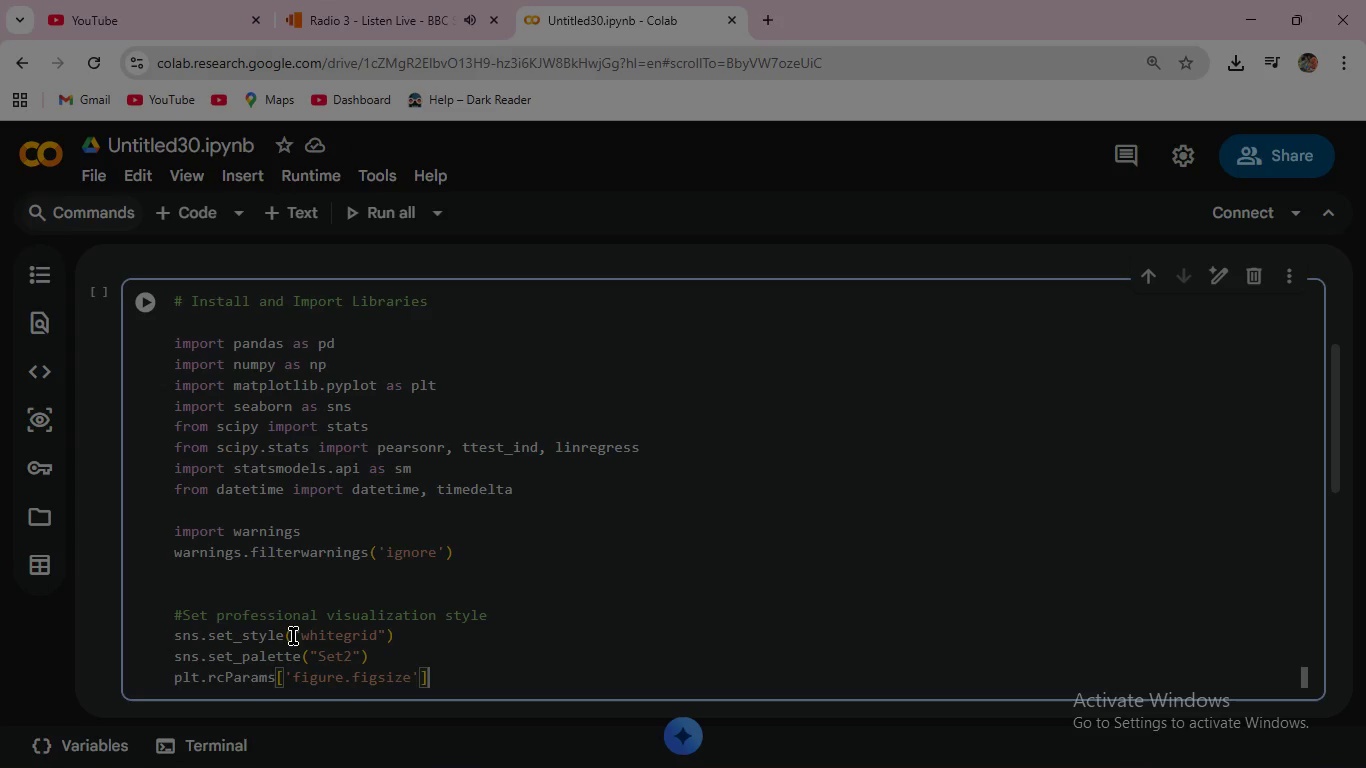 
key(ArrowRight)
 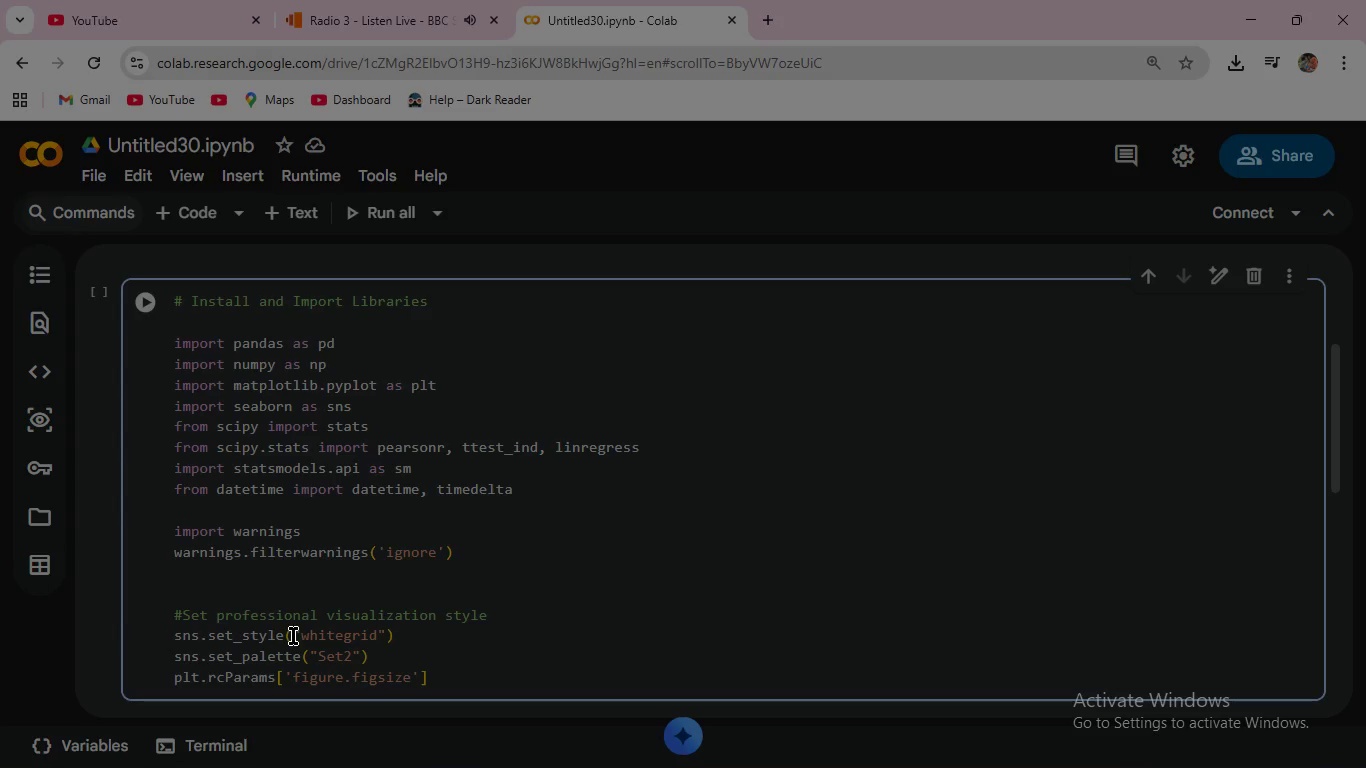 
type( = (2, 6)
 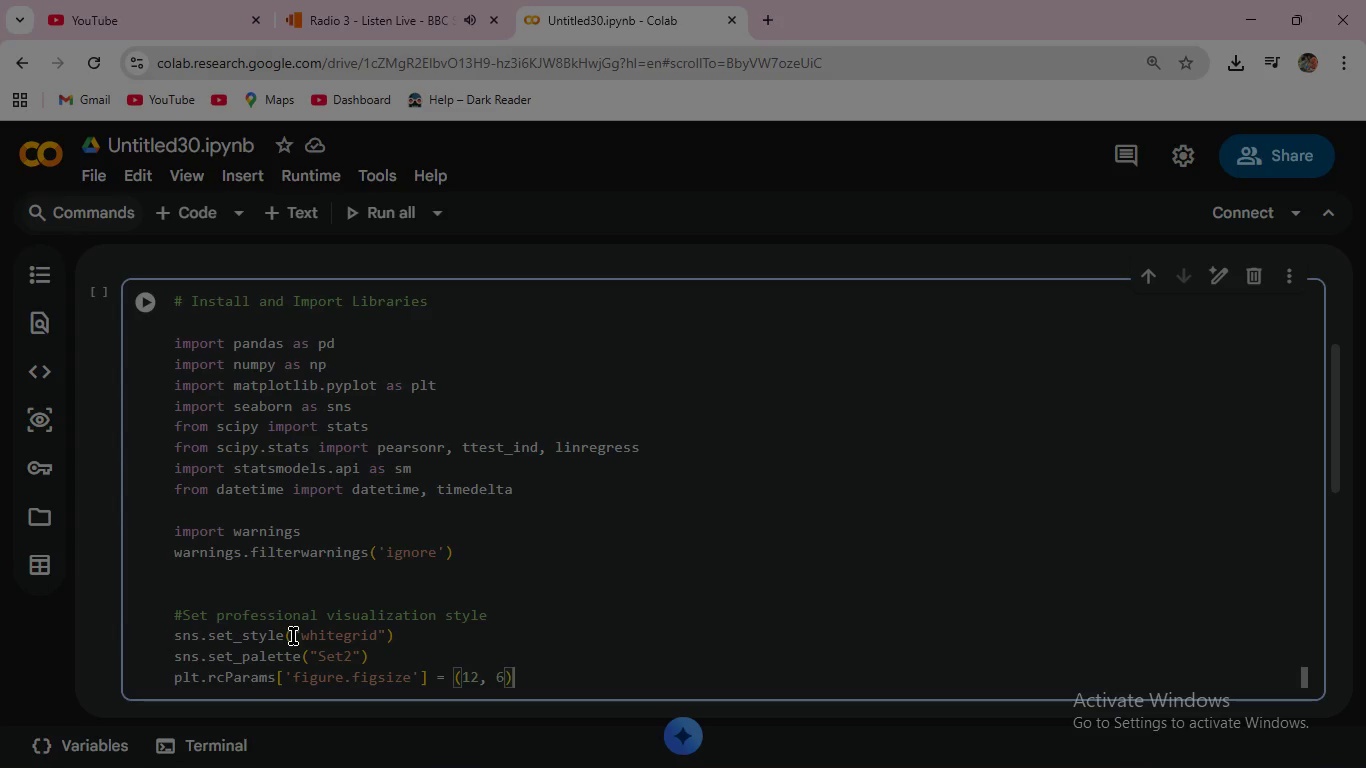 
 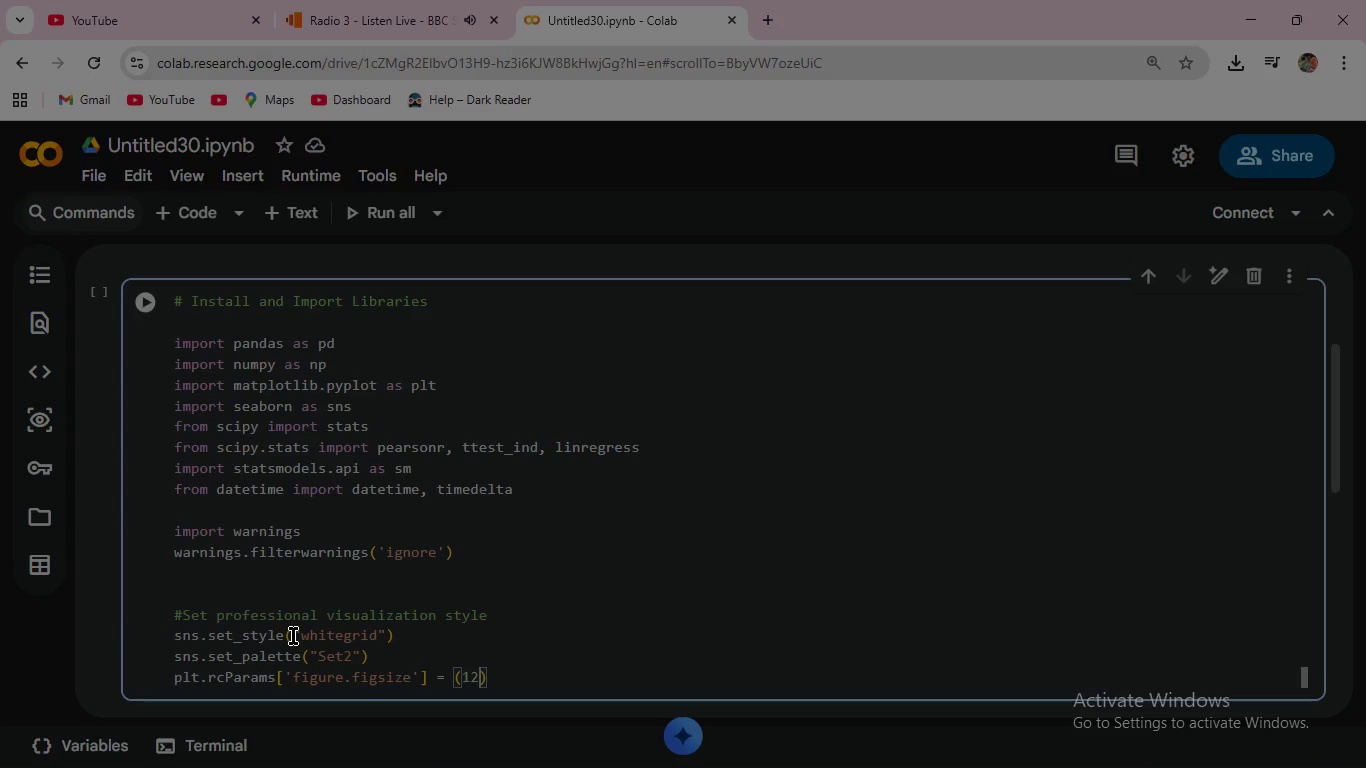 
hold_key(key=1, duration=0.31)
 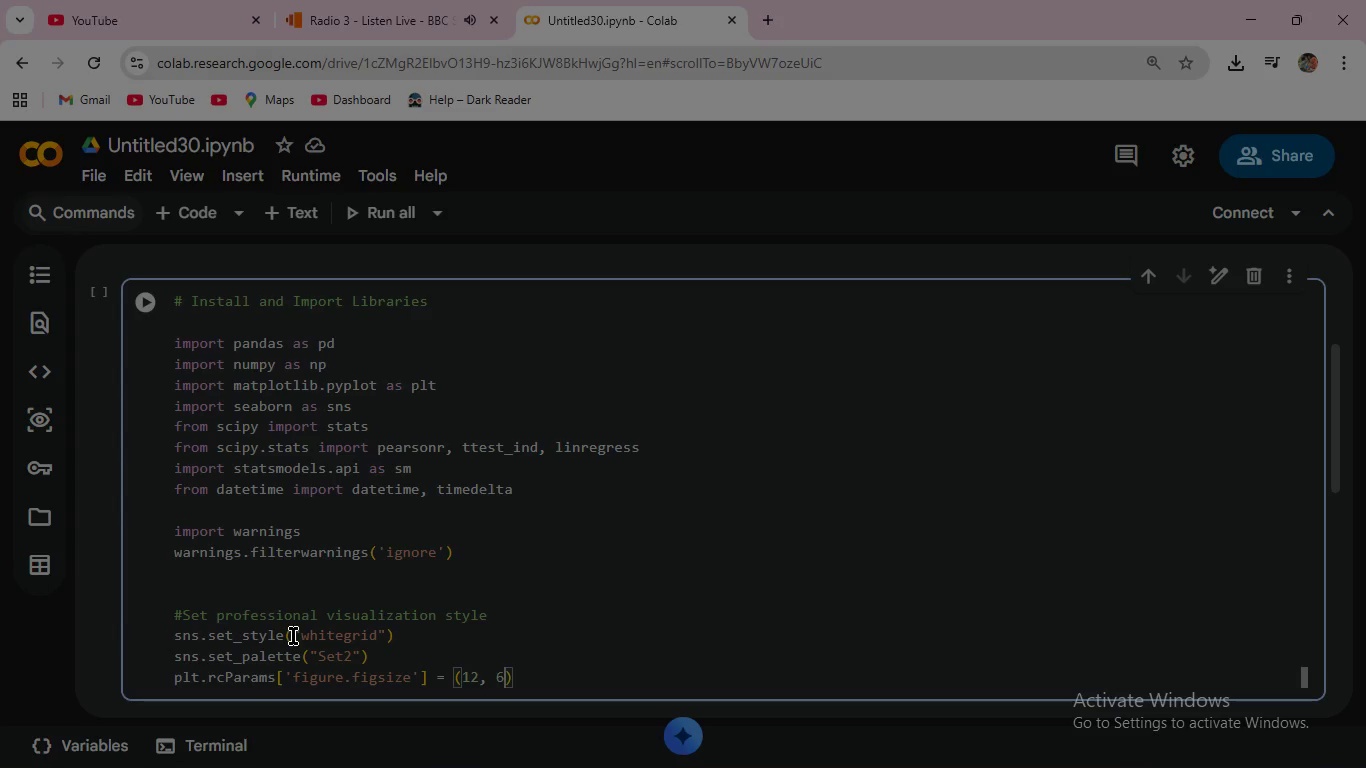 
key(ArrowRight)
 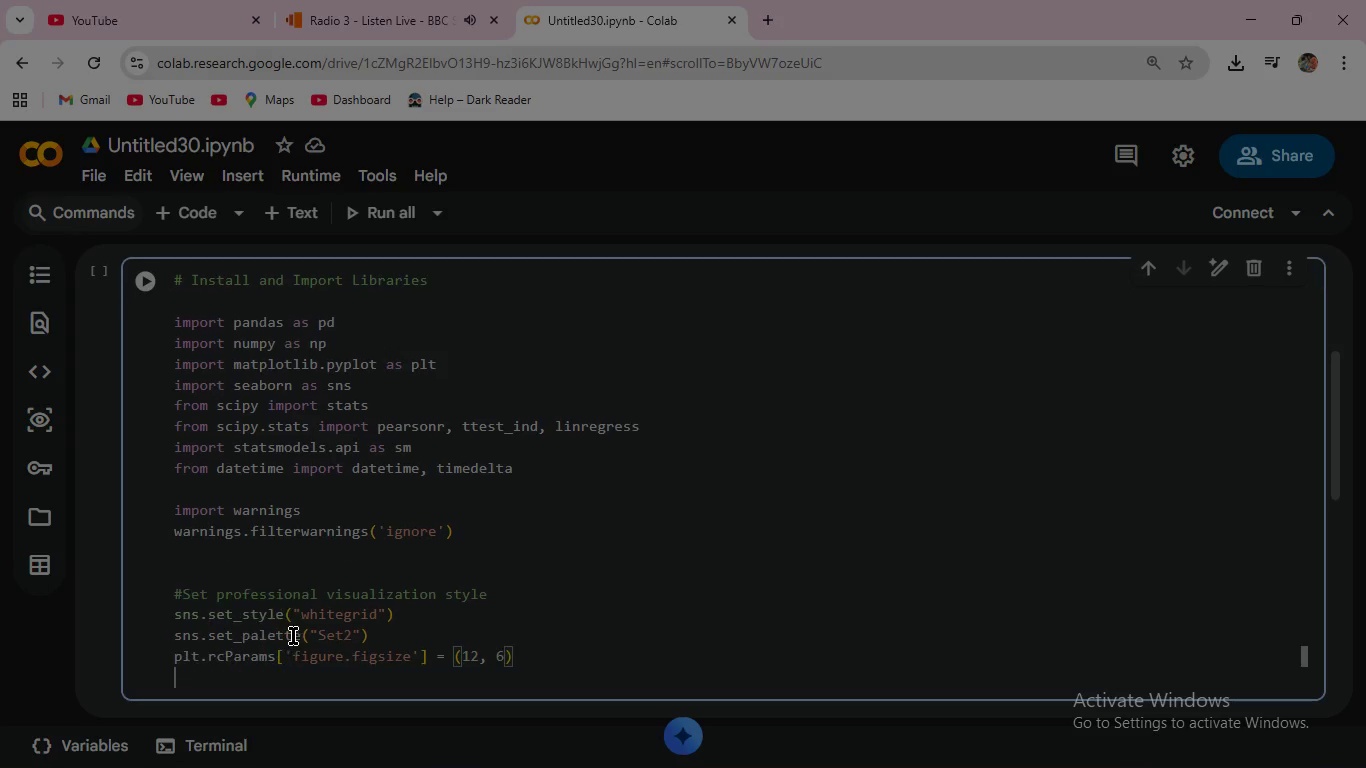 
key(ArrowRight)
 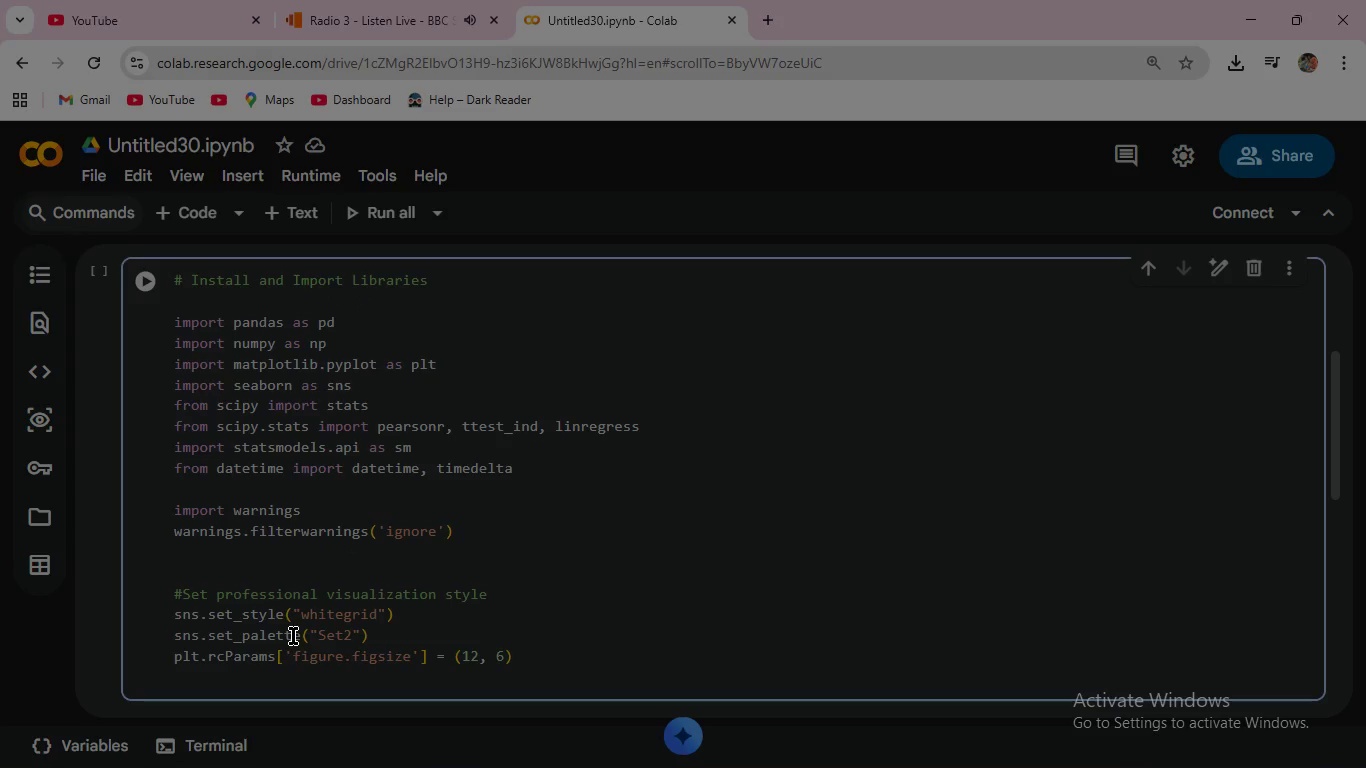 
key(Enter)
 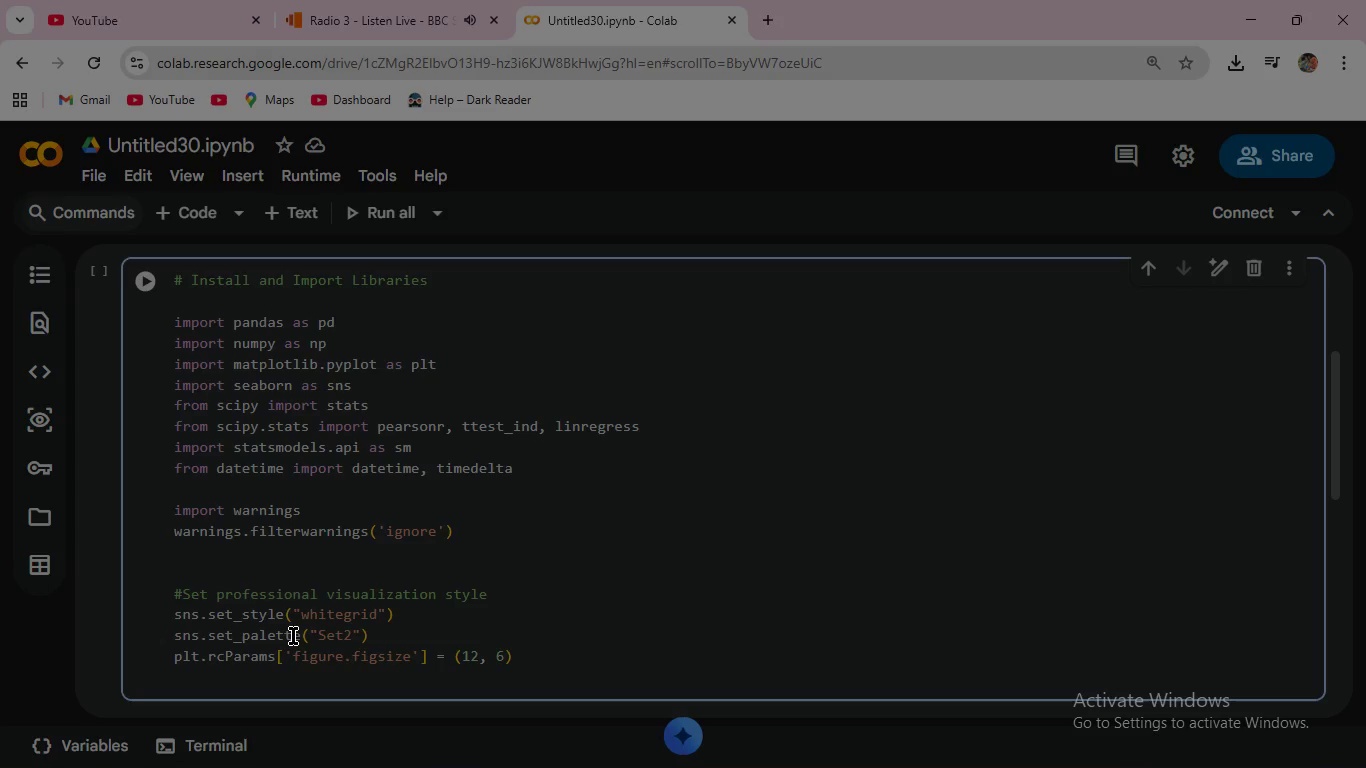 
type(plt.rcParams['font.size)
 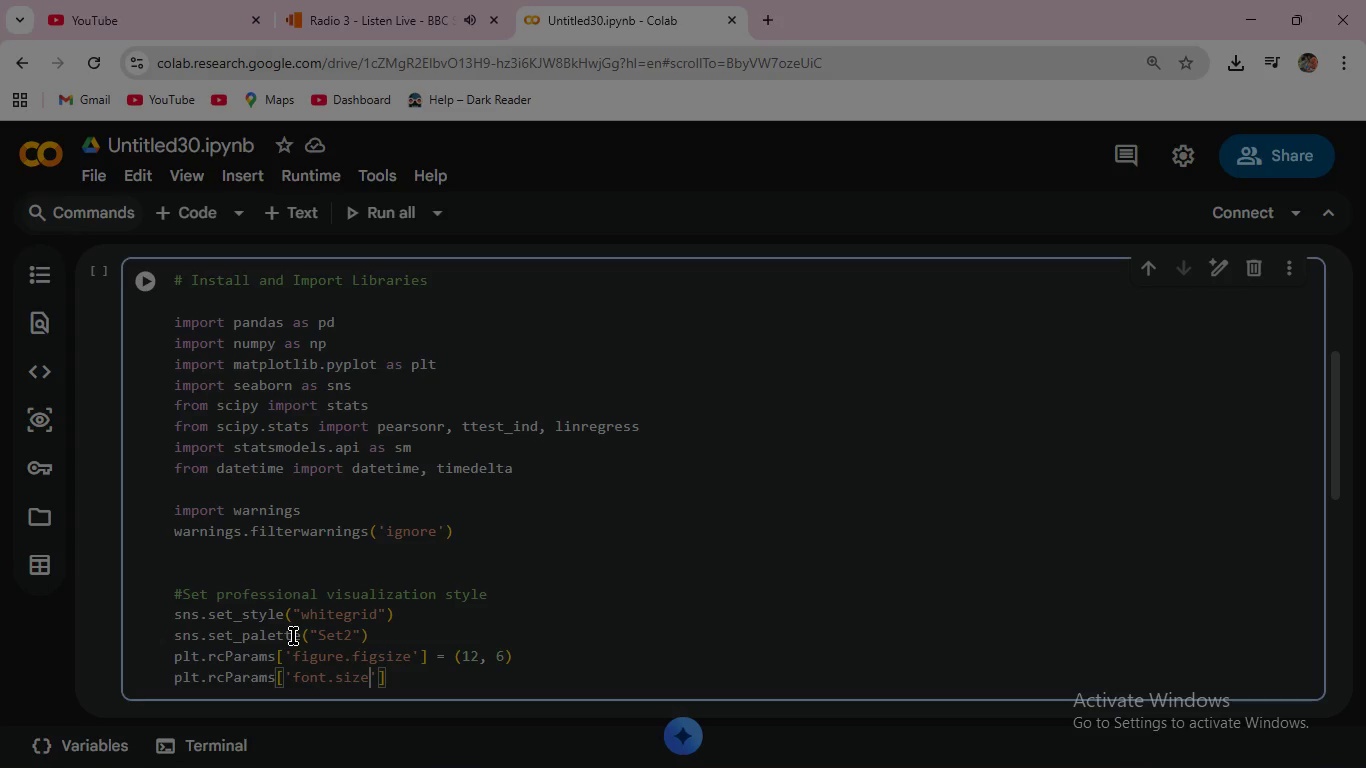 
key(ArrowRight)
 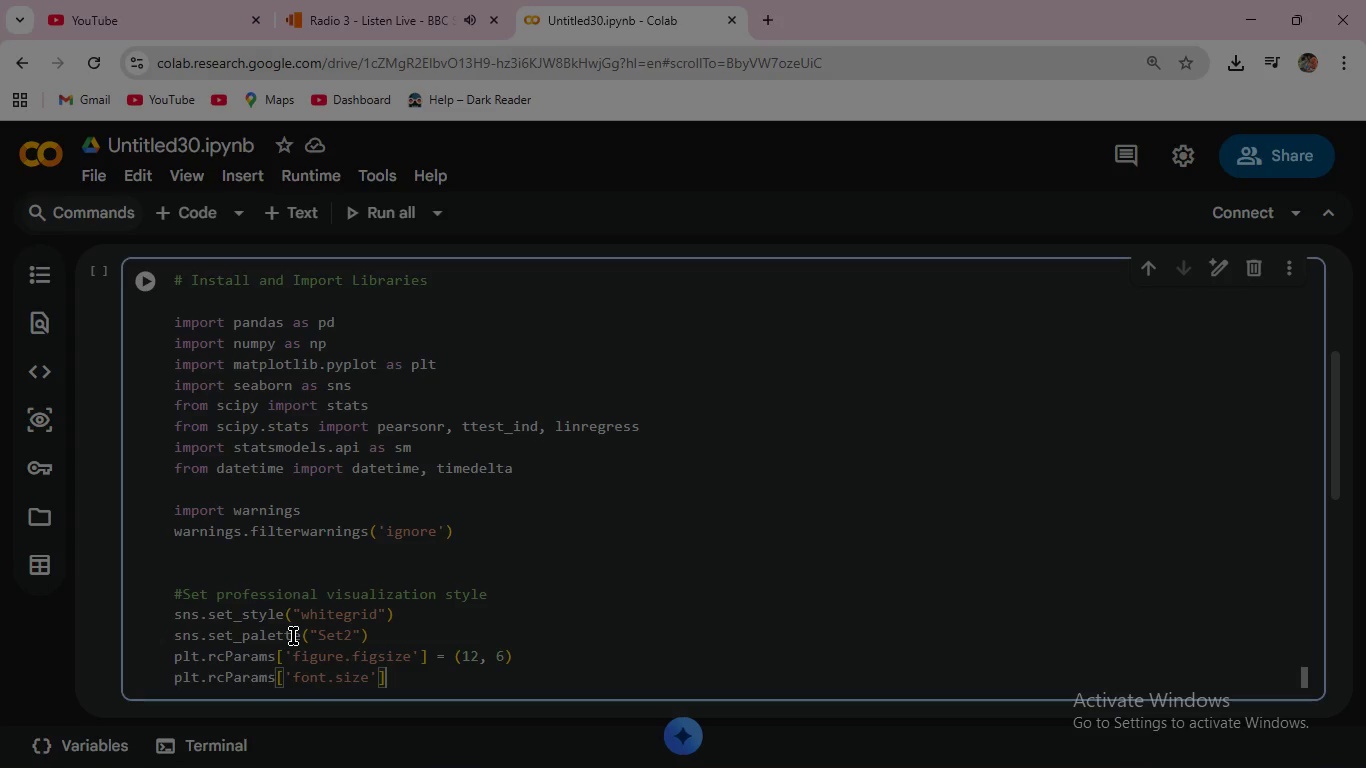 
key(ArrowRight)
 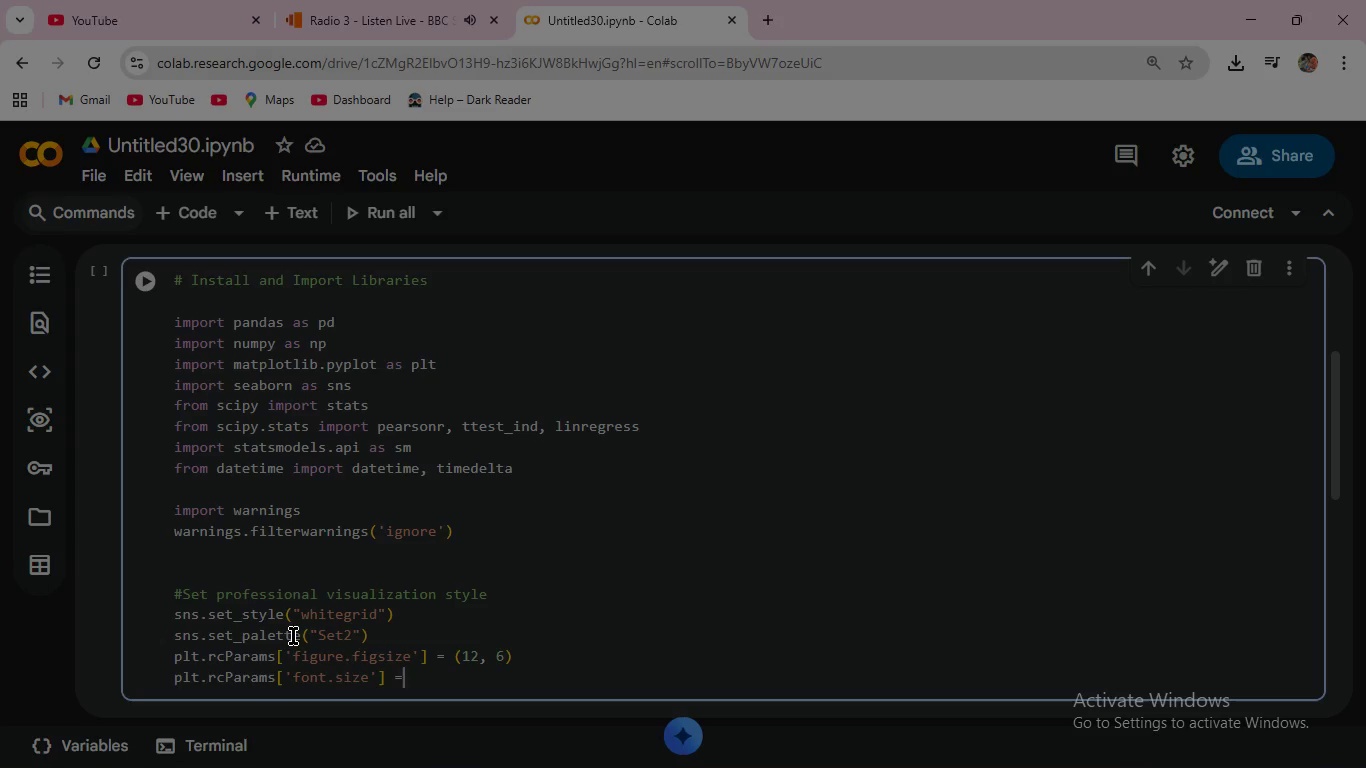 
type( = 10)
 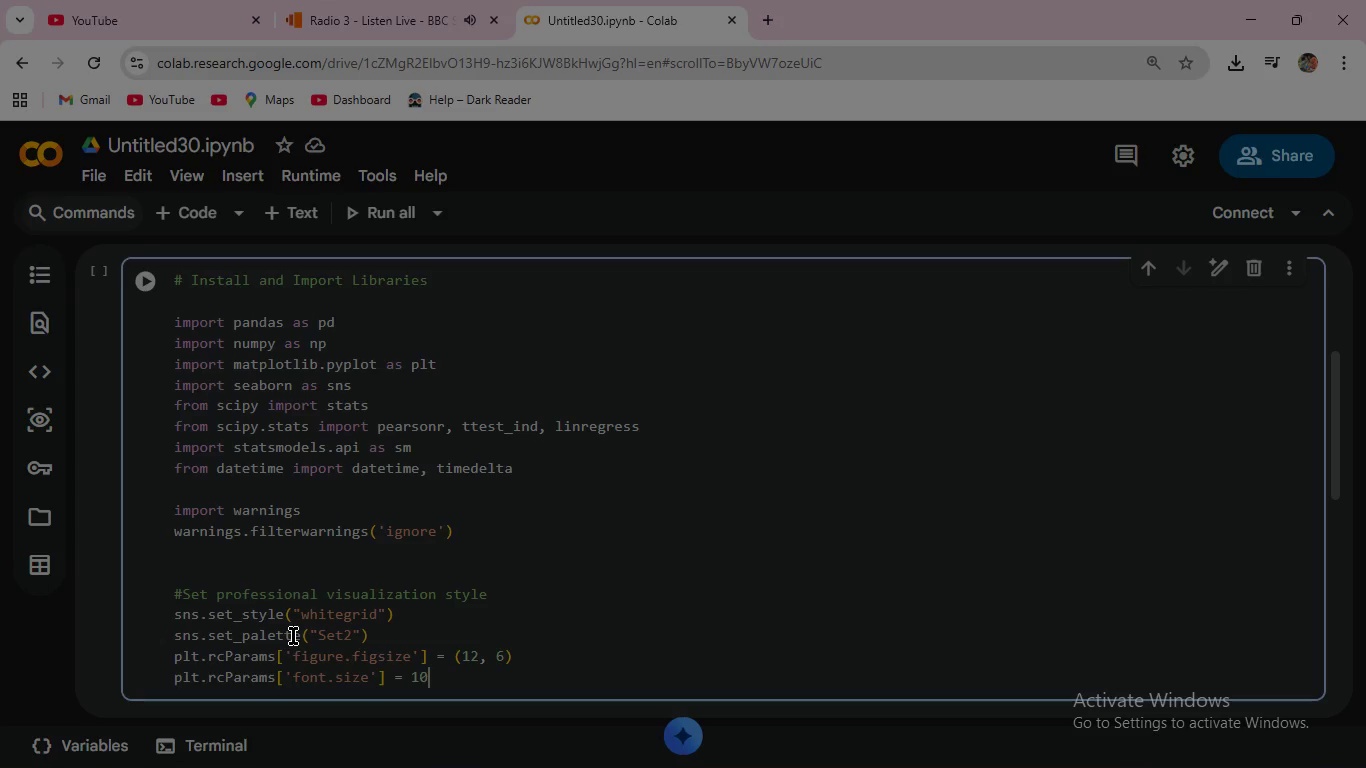 
key(Enter)
 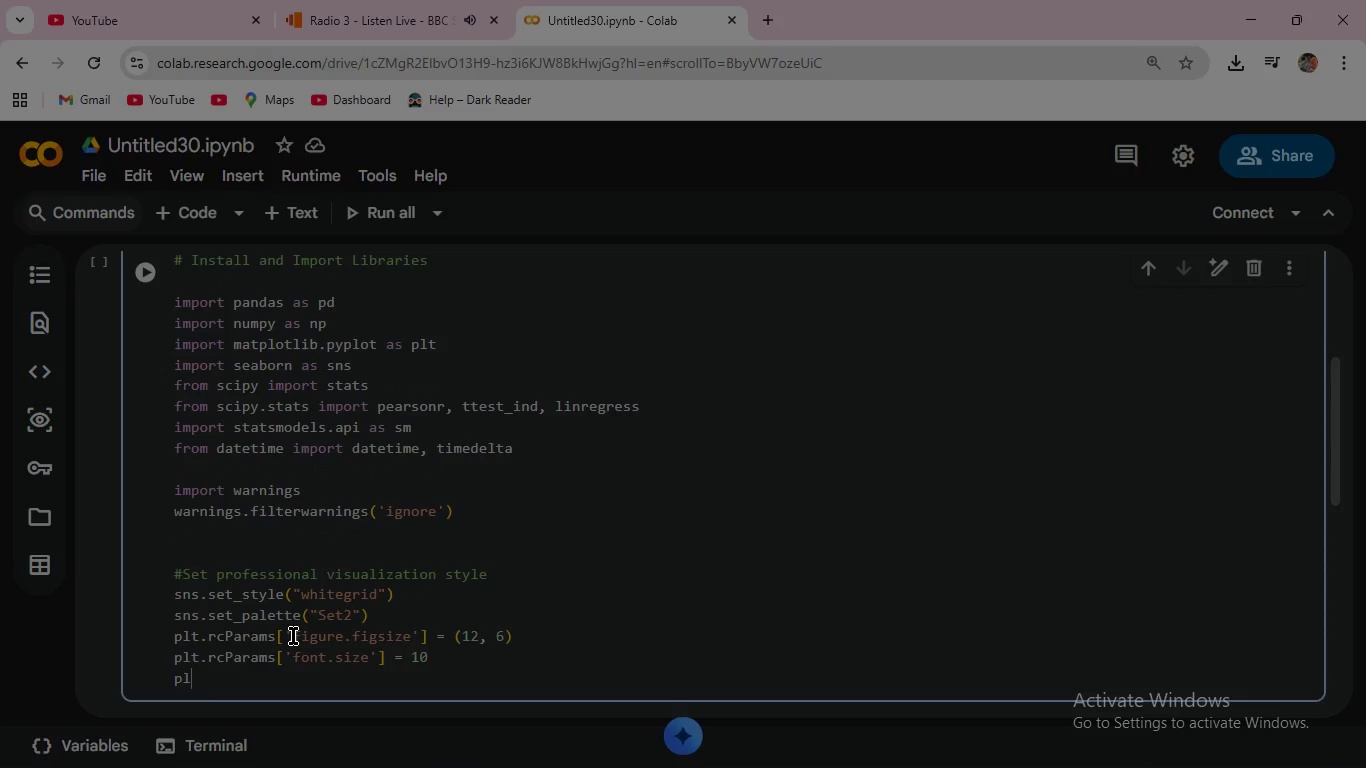 
type(plt.rcParams)
 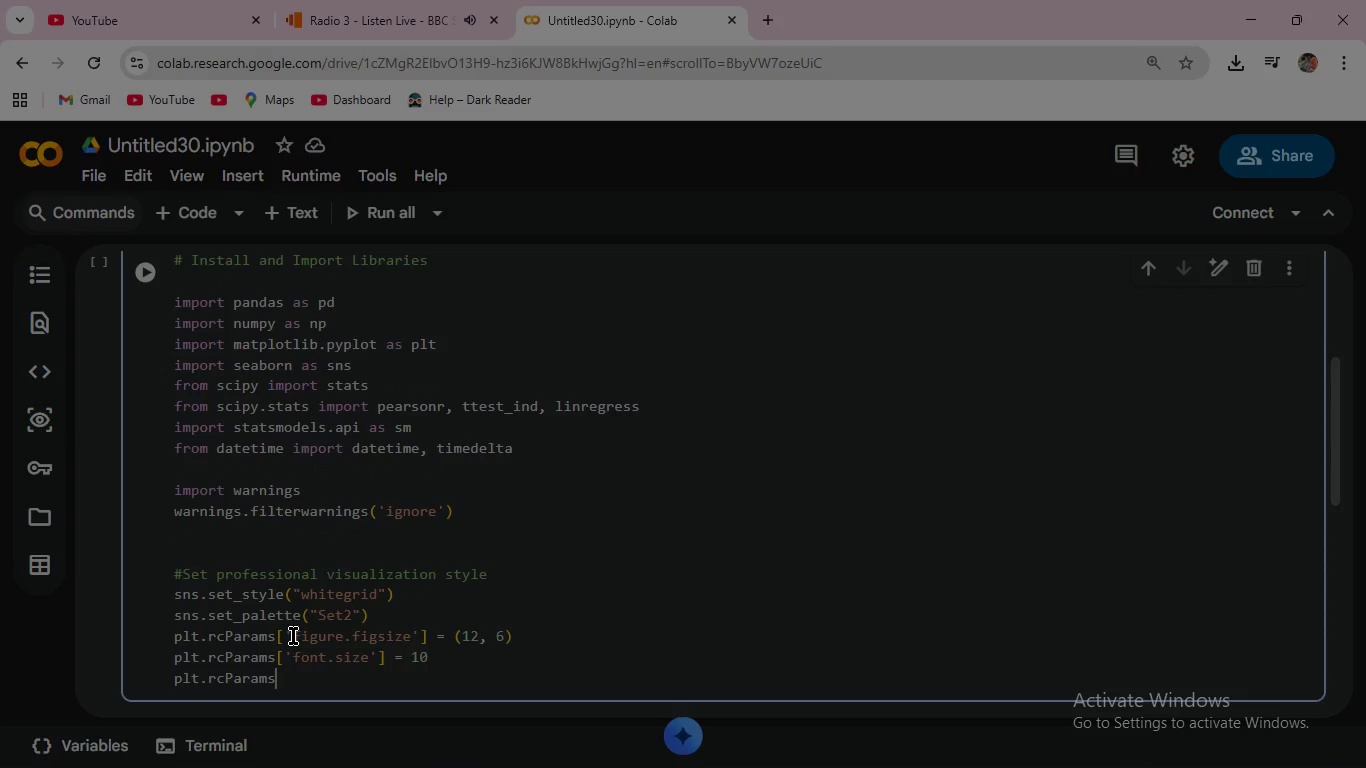 
type(['axes.title)
 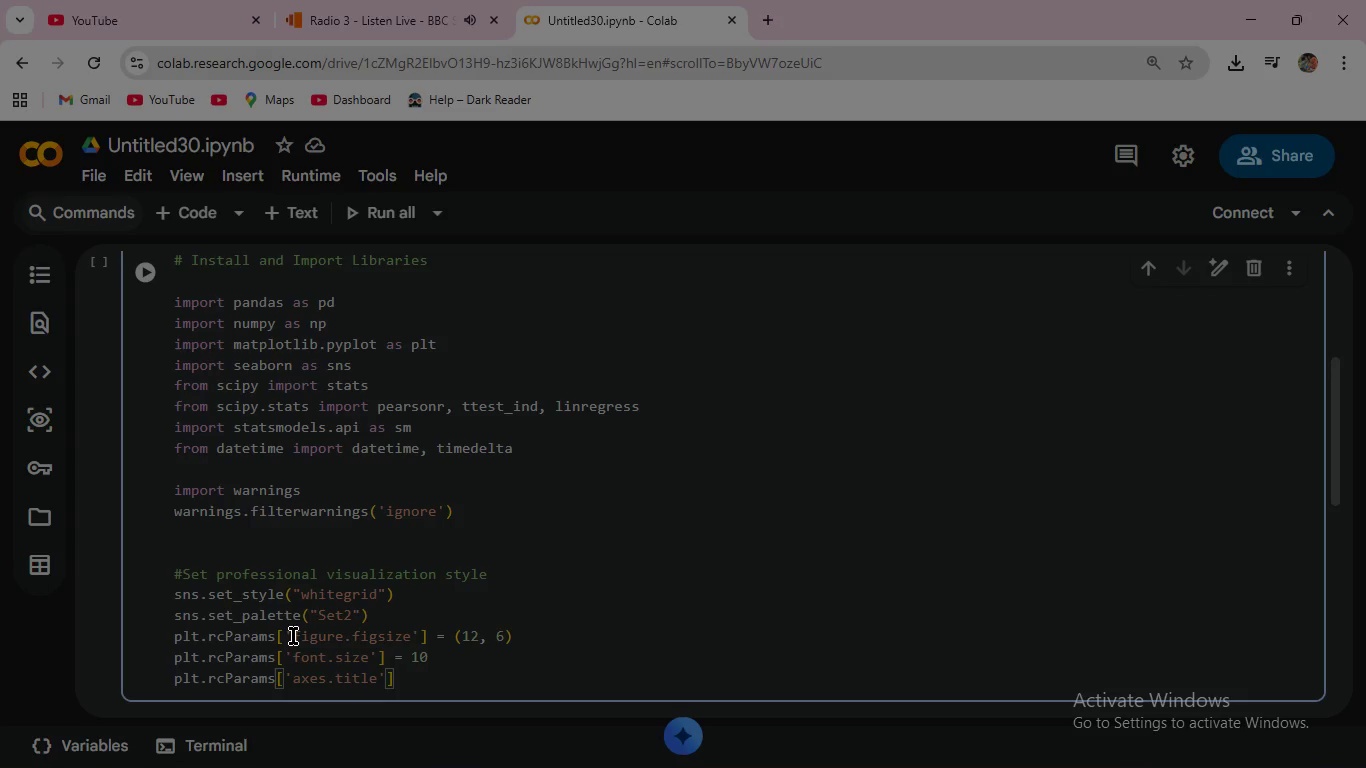 
type(size)
 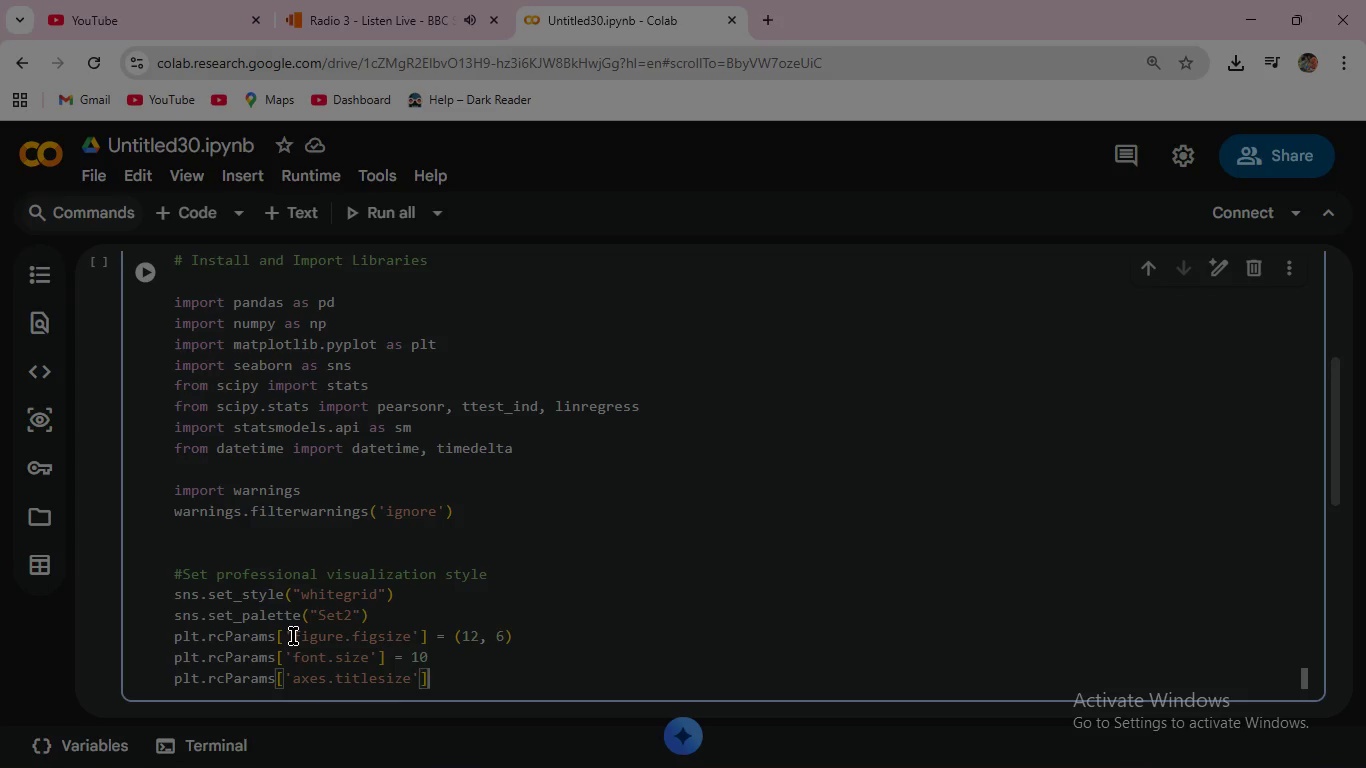 
key(ArrowRight)
 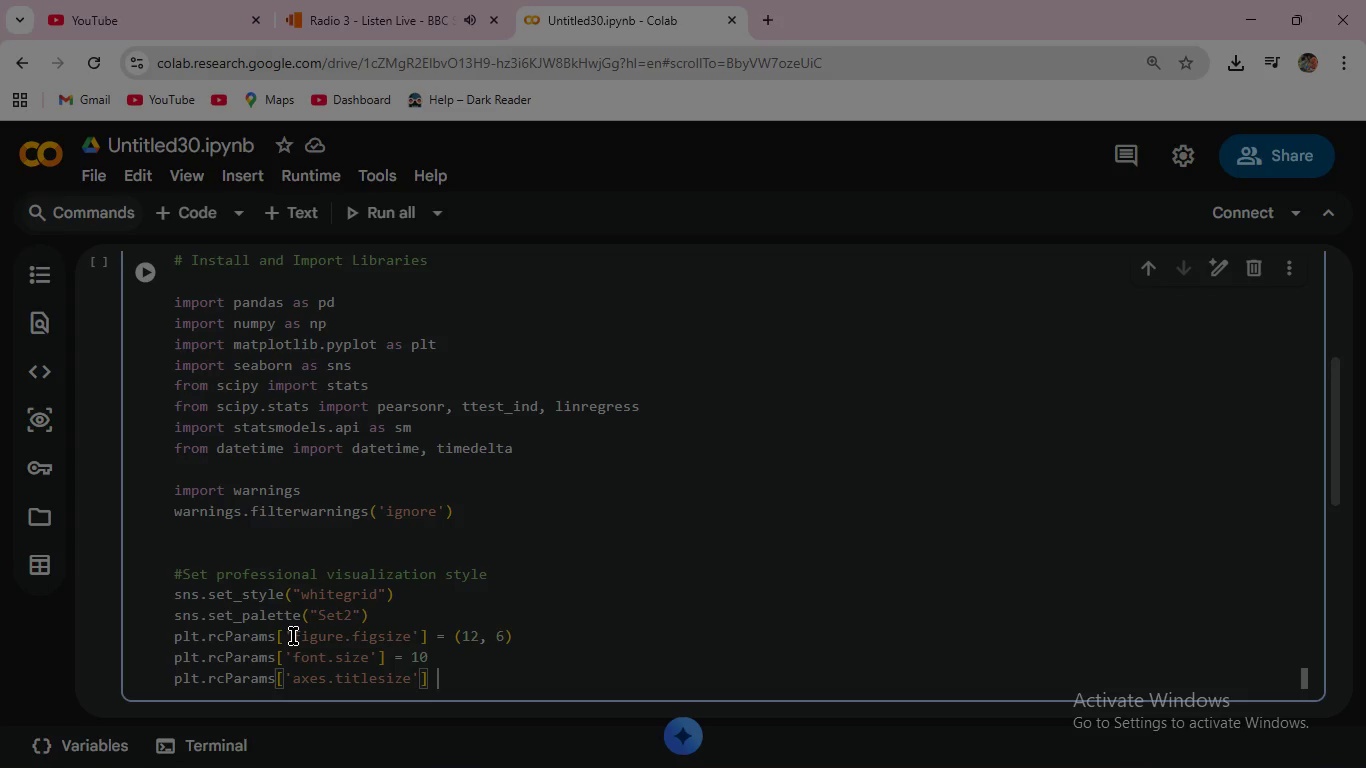 
key(ArrowRight)
 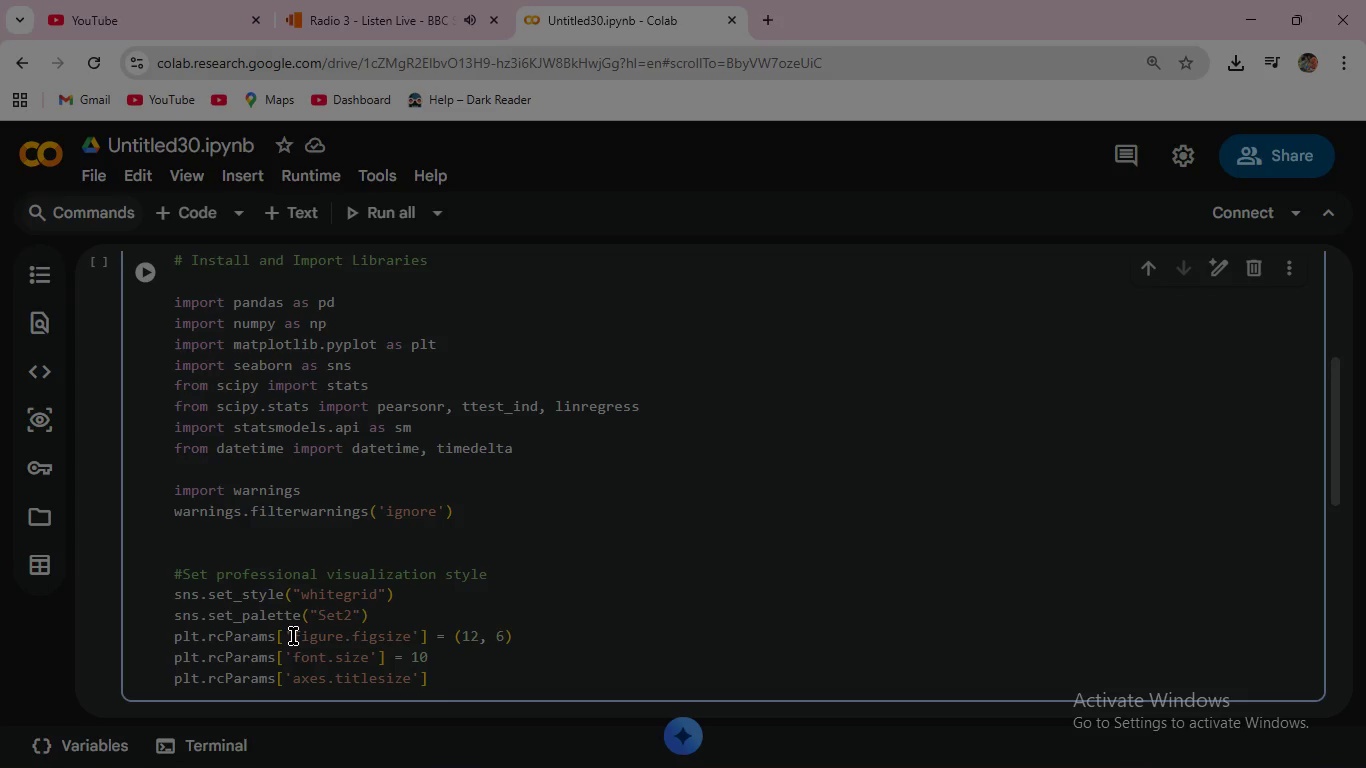 
type( = 14)
 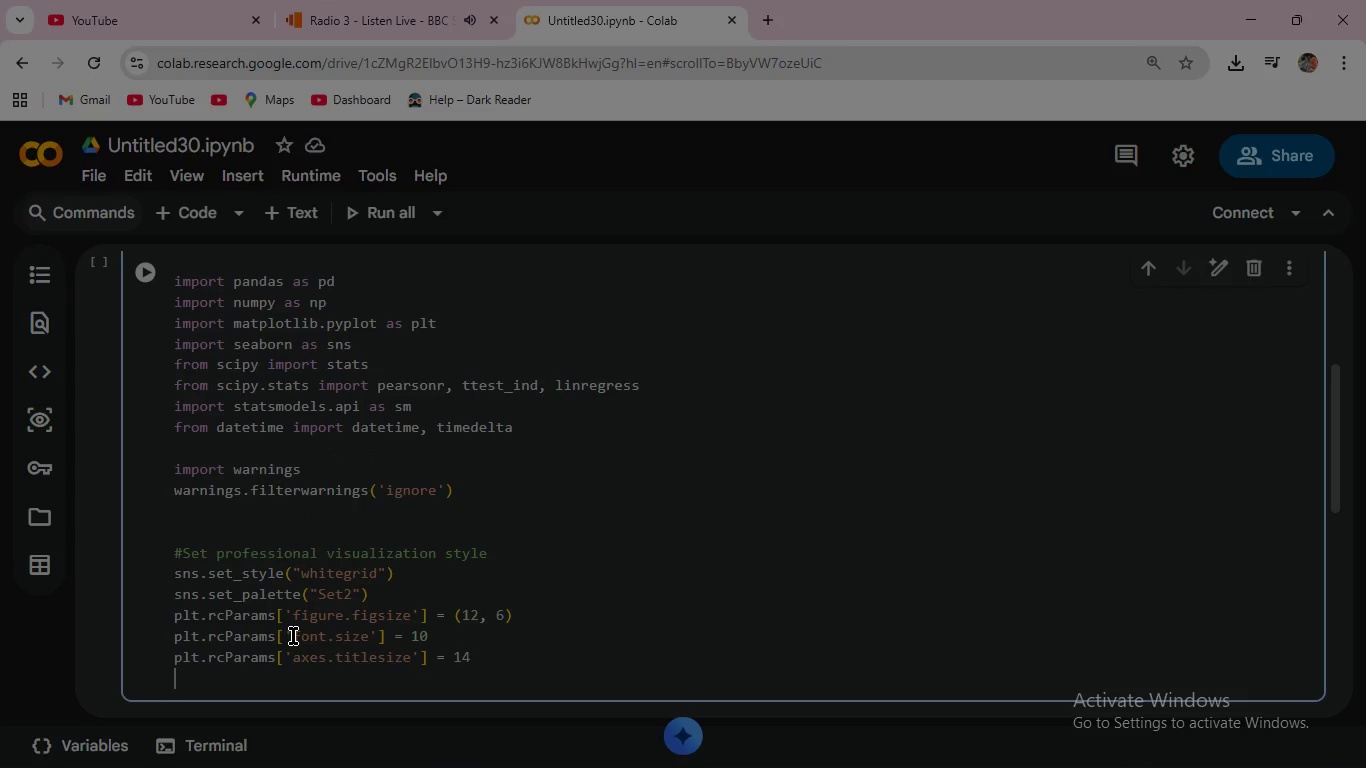 
key(Enter)
 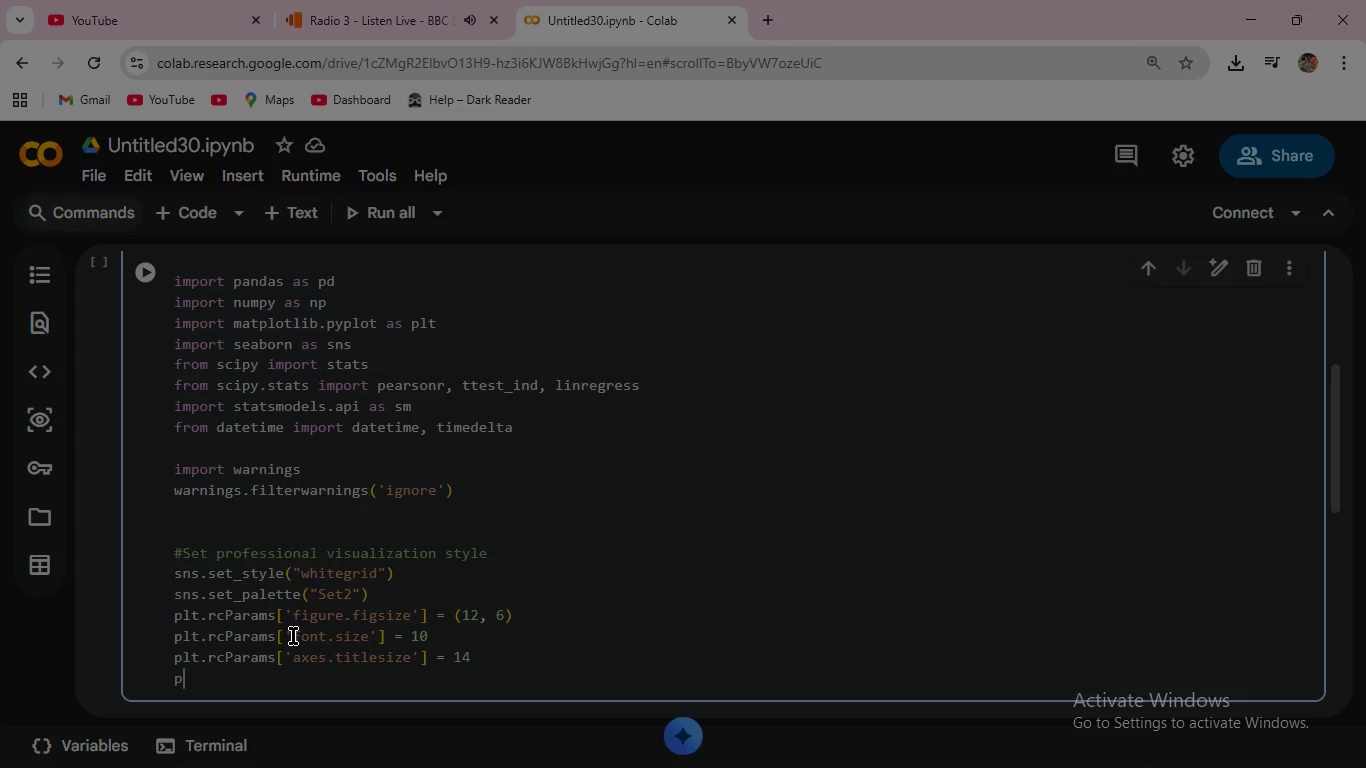 
type(plt.rcParams['axes.labelsize)
 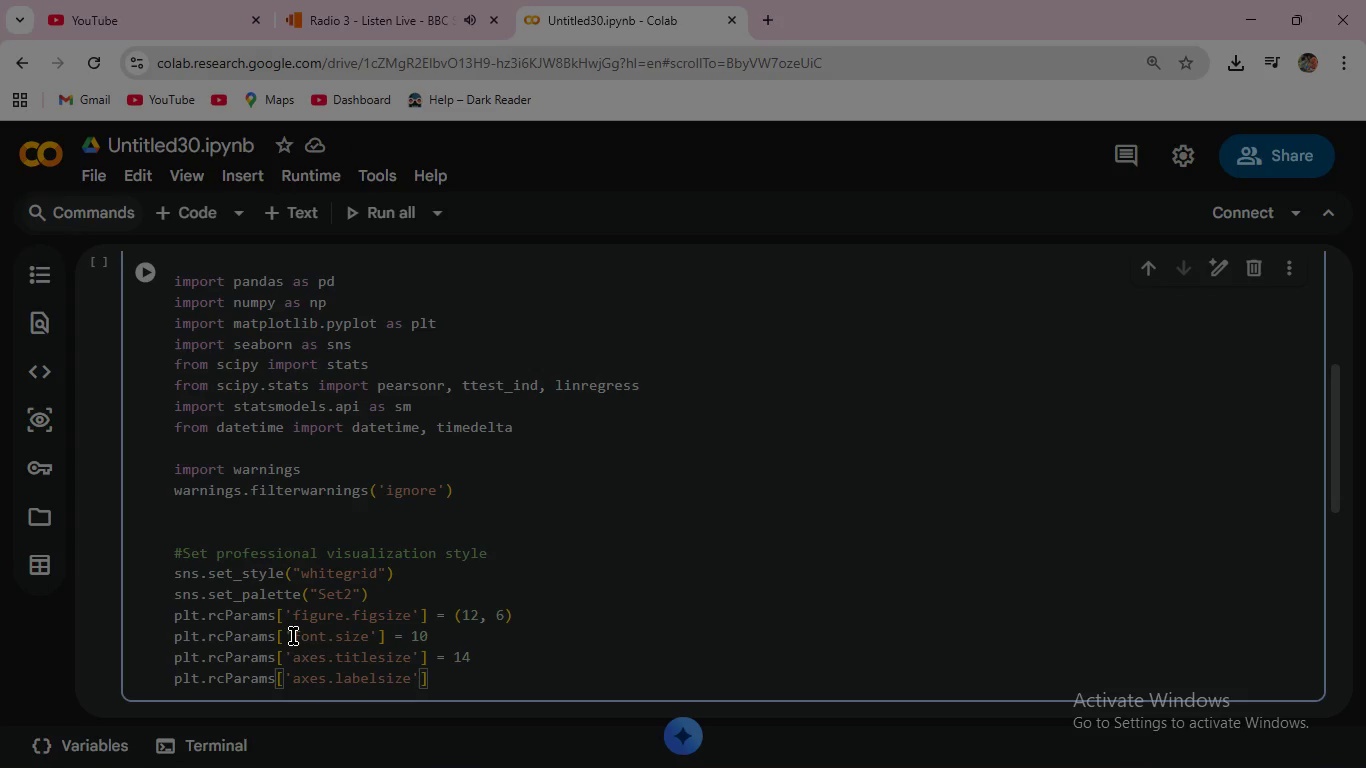 
key(ArrowRight)
 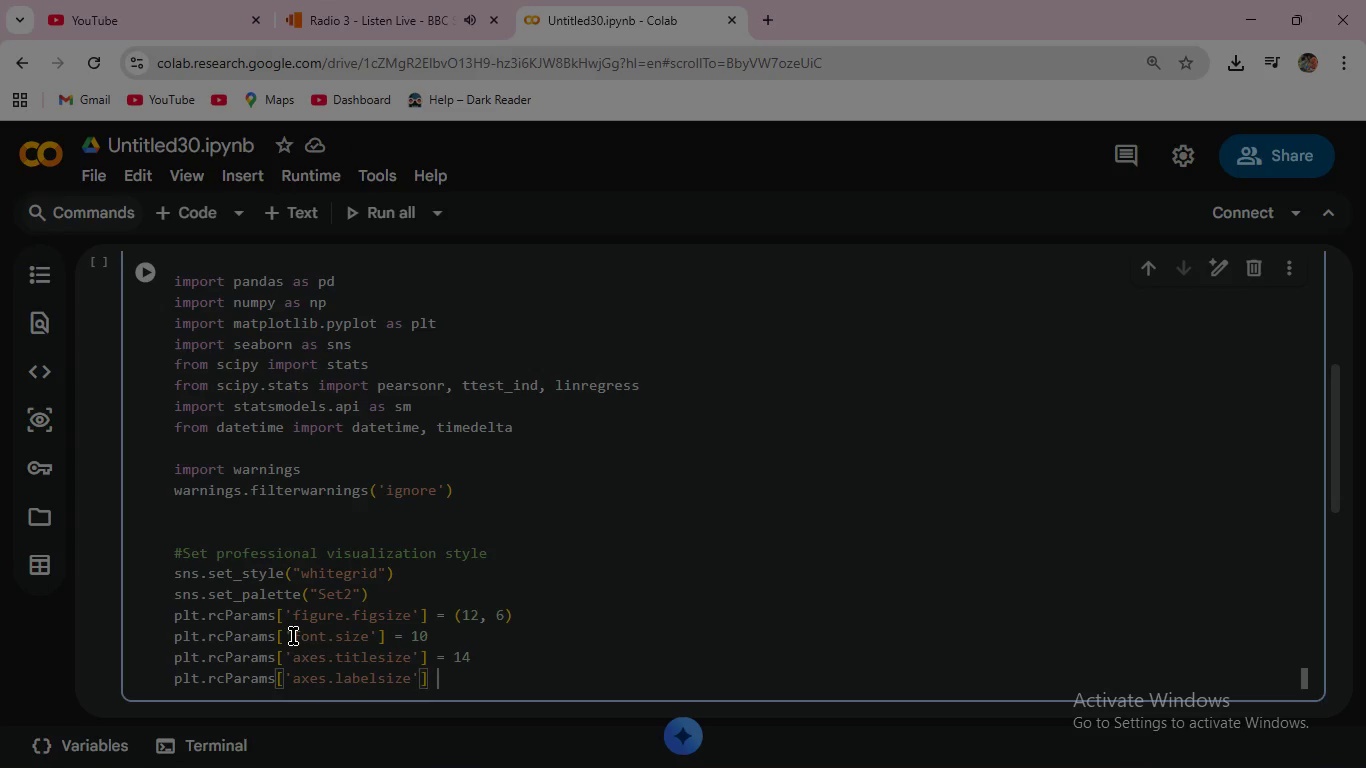 
key(ArrowRight)
 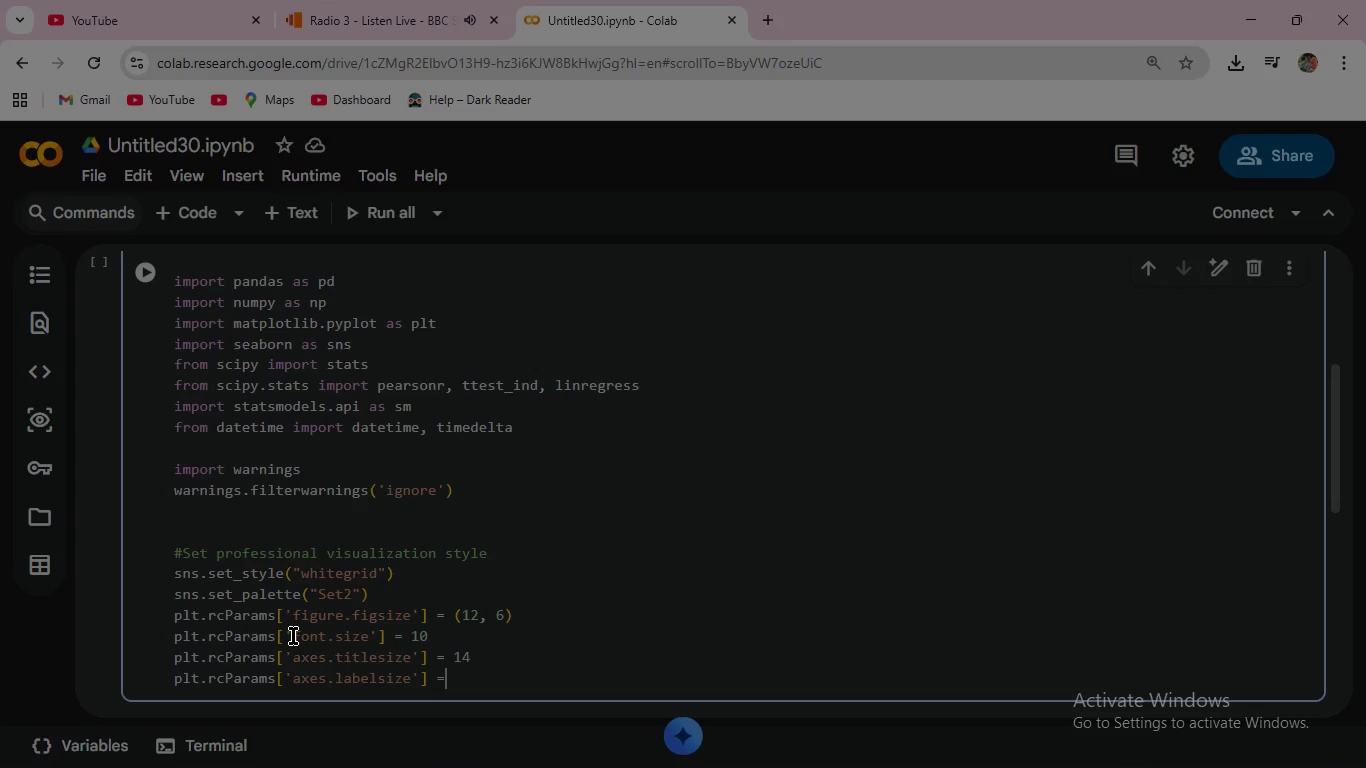 
type( = 11)
 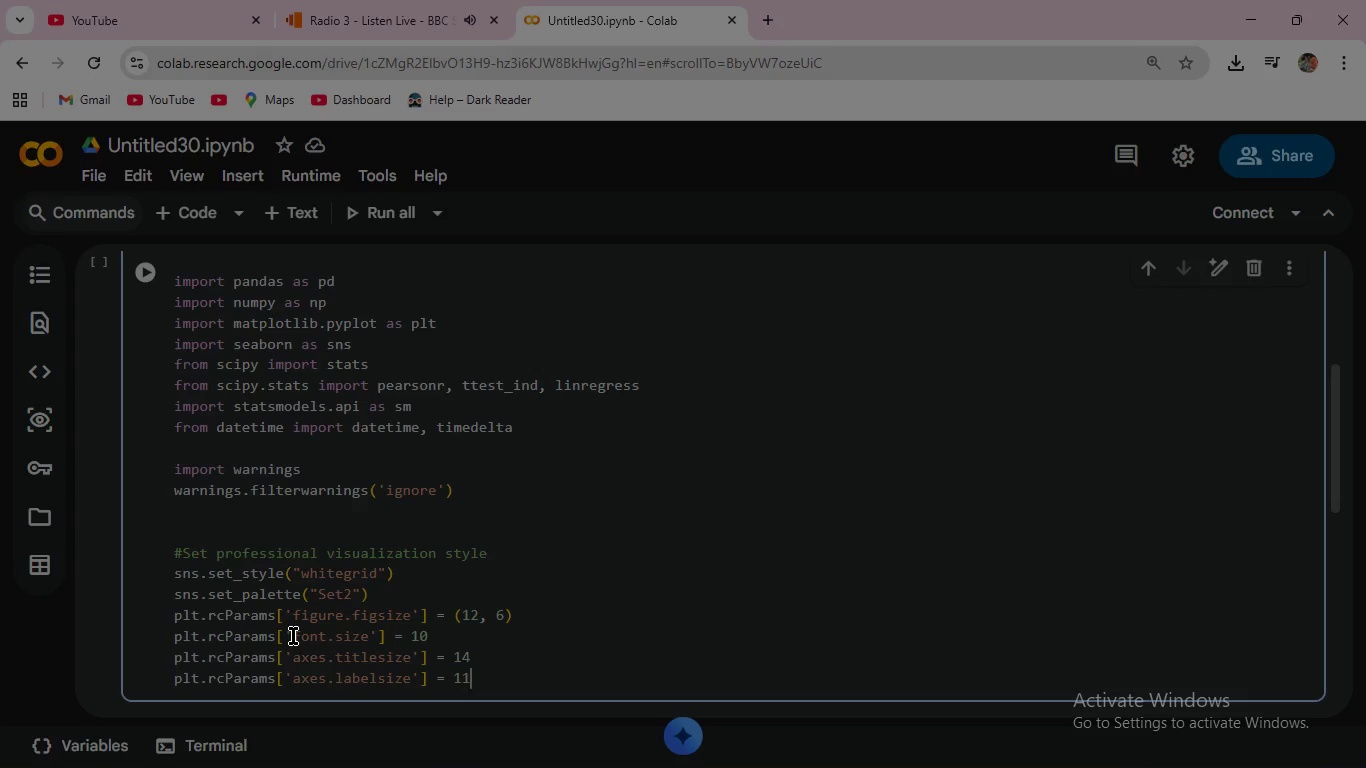 
wait(7.7)
 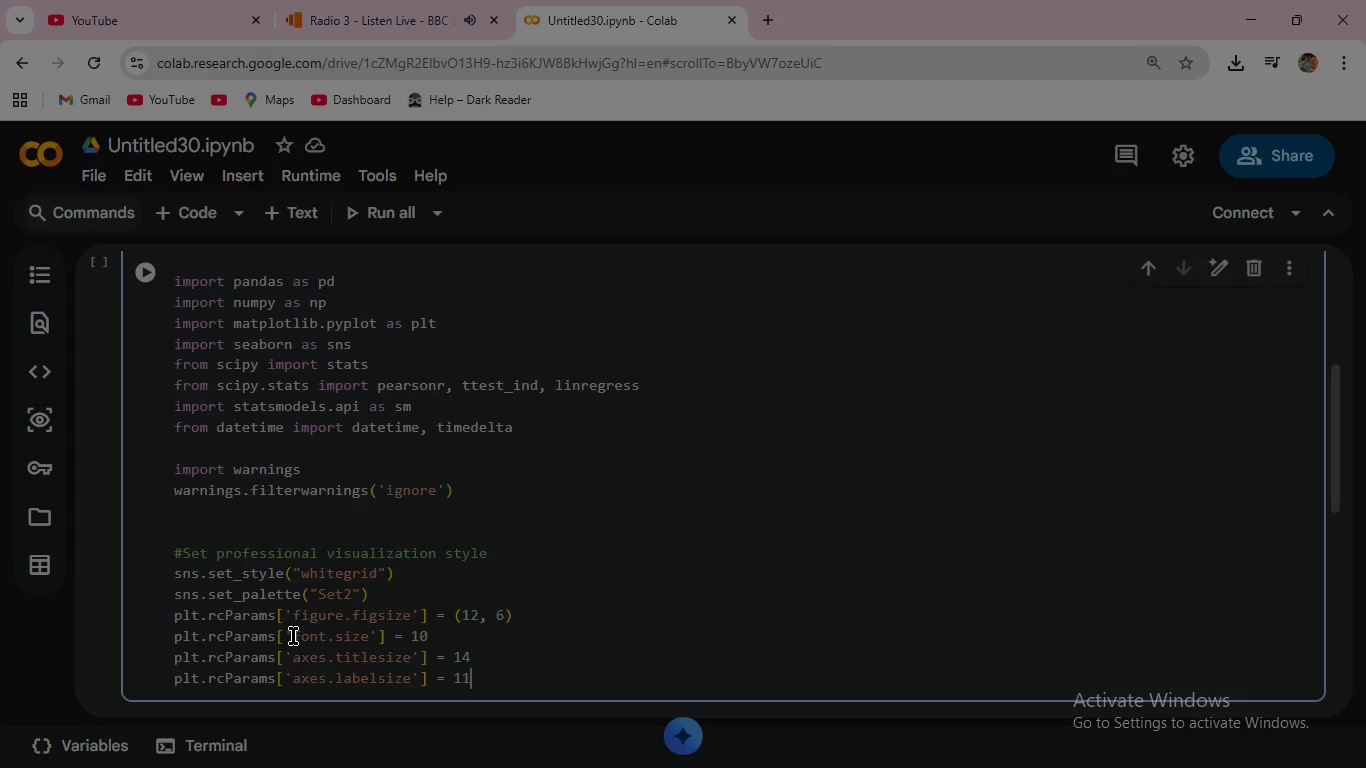 
key(Enter)
 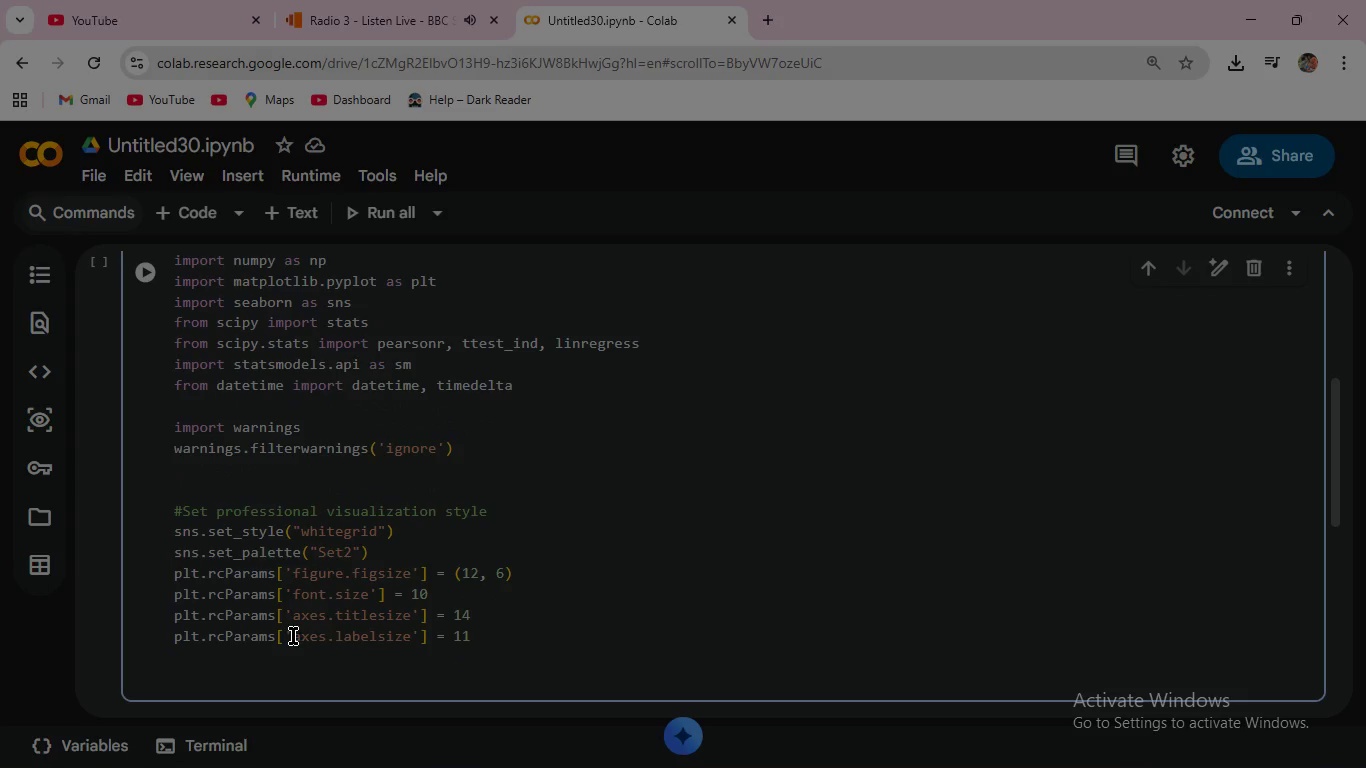 
key(Enter)
 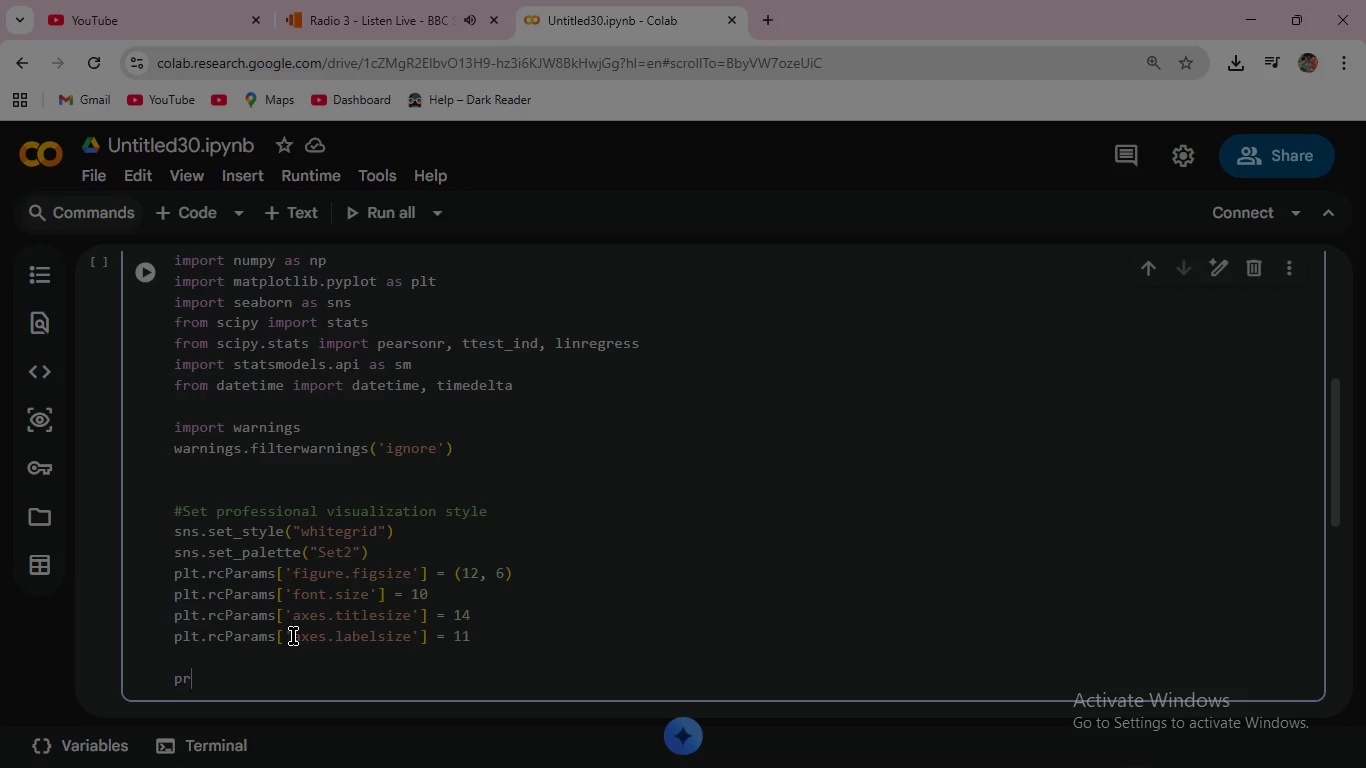 
type(print("Libraries )
 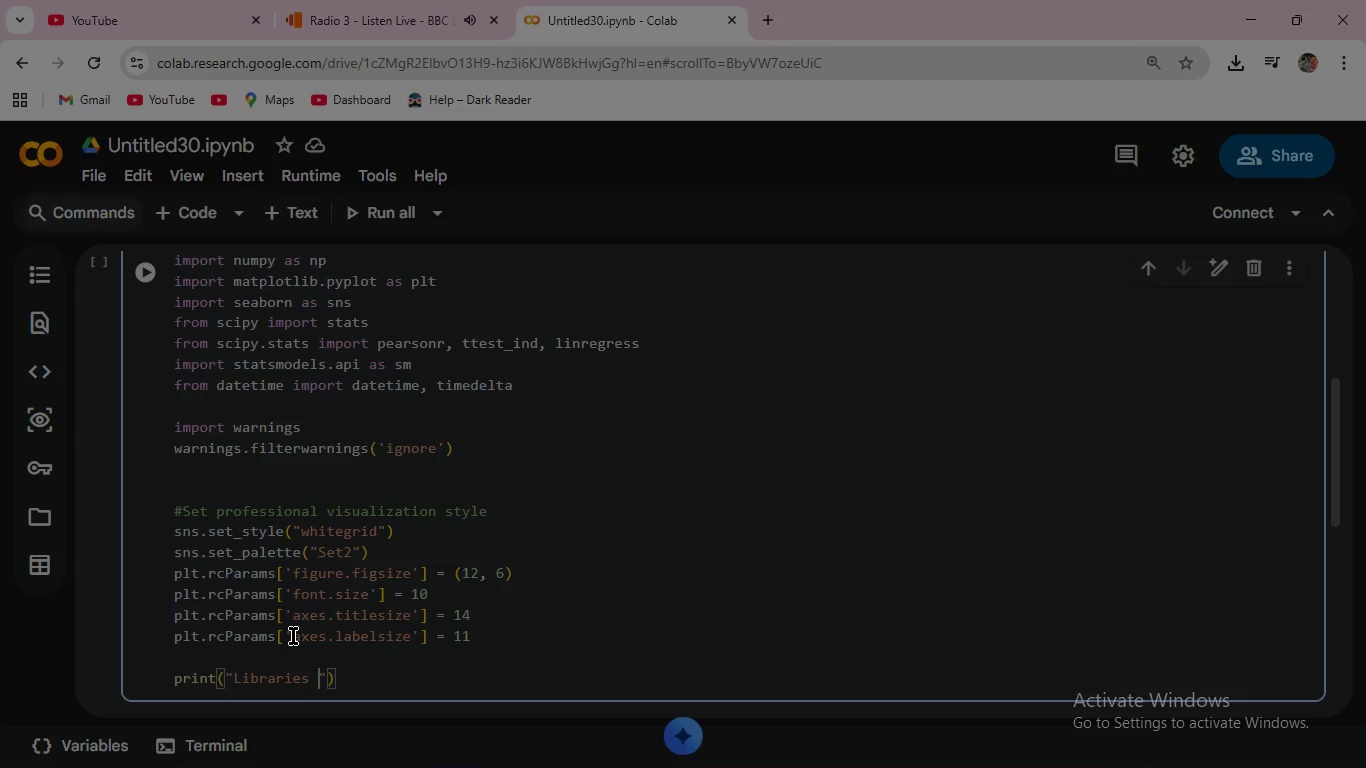 
wait(6.05)
 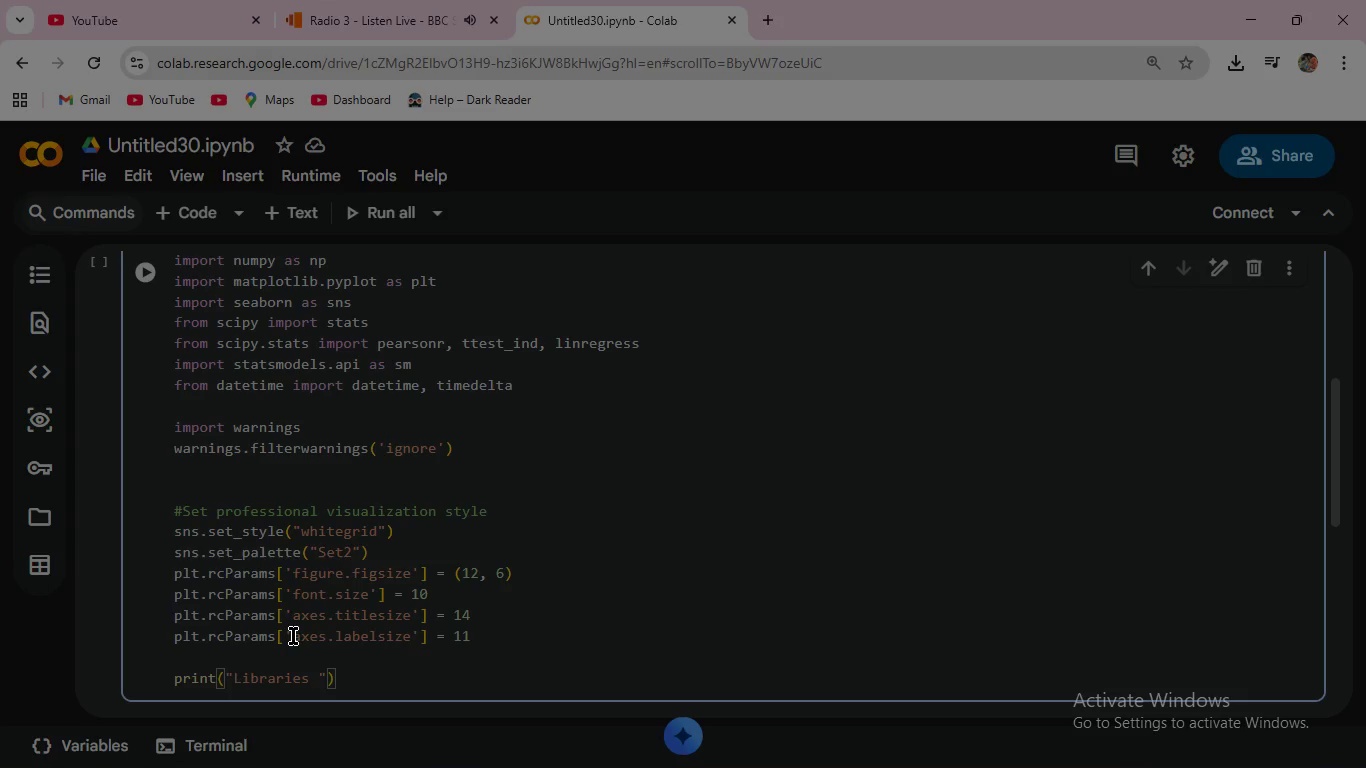 
type(Loaded Successfully!)
 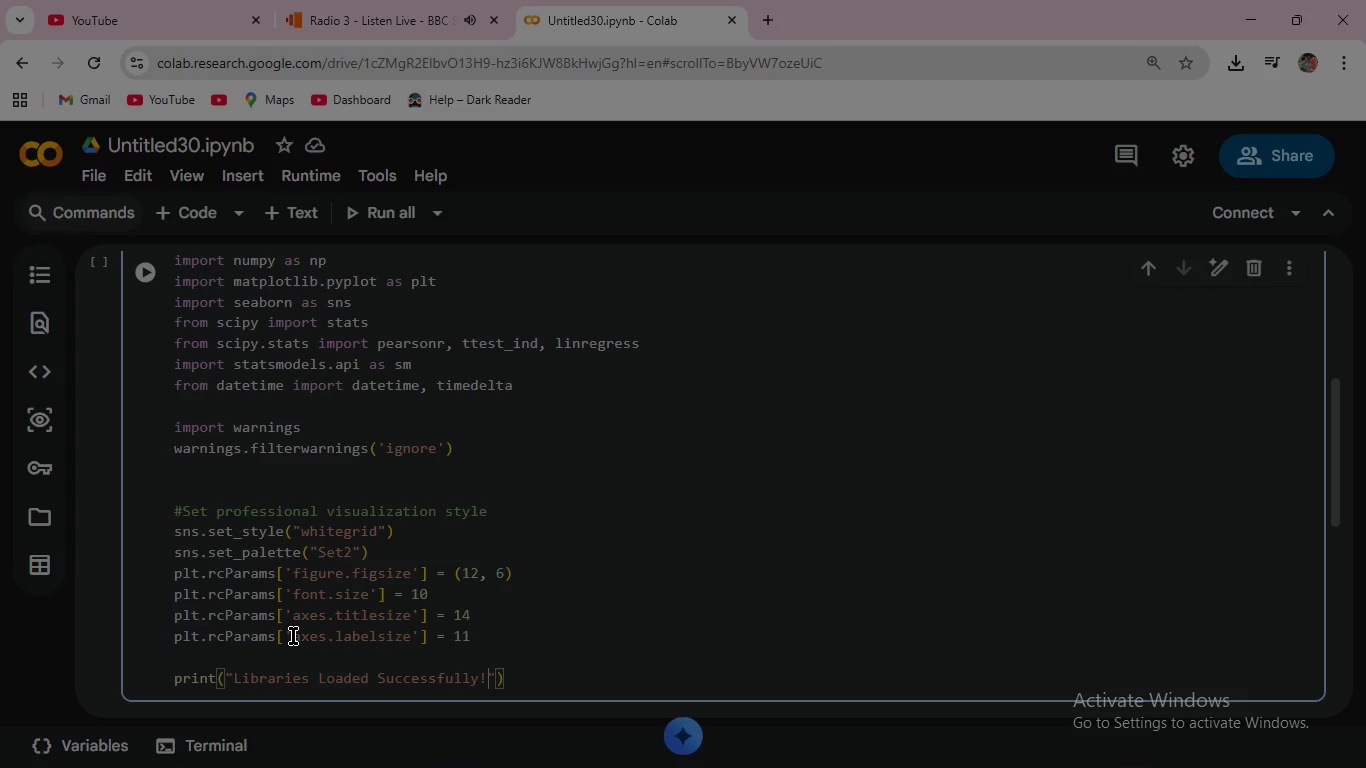 
key(ArrowRight)
 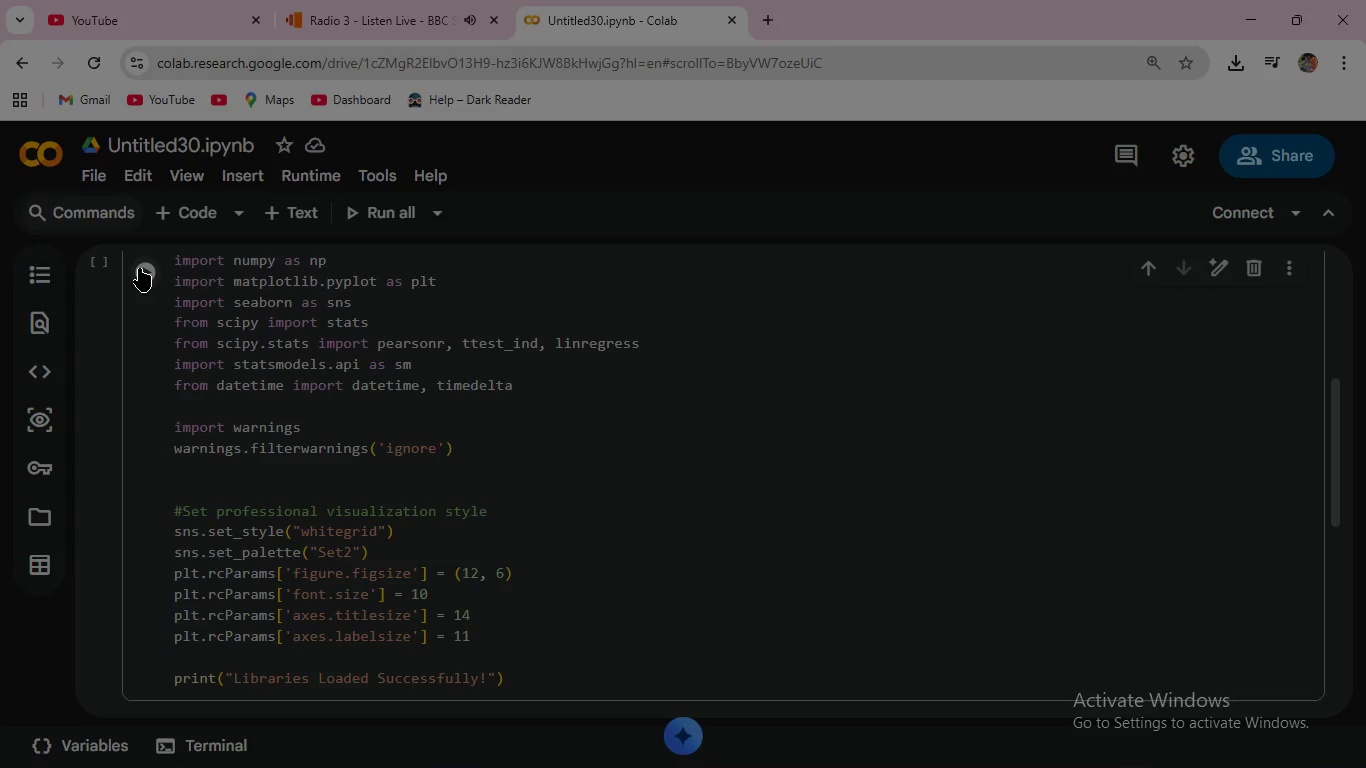 
left_click([139, 268])
 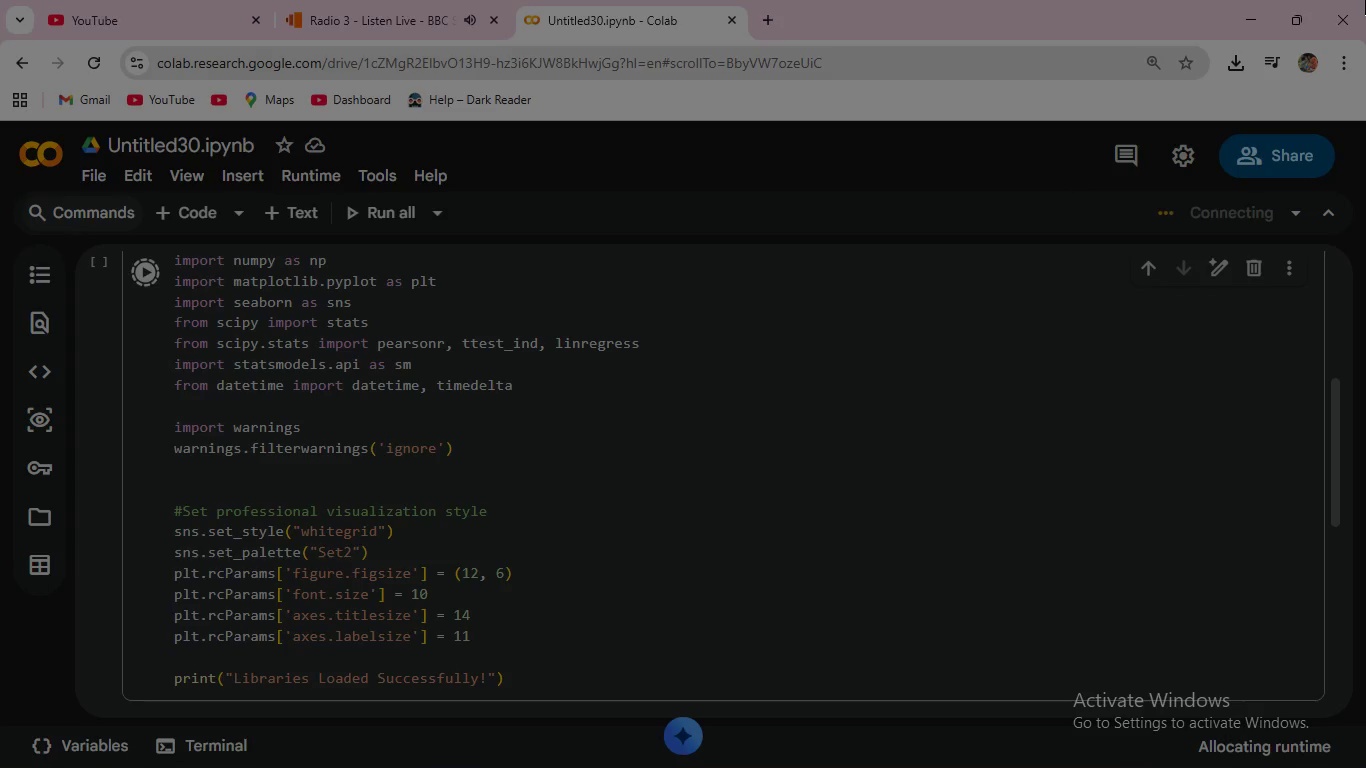 
wait(6.94)
 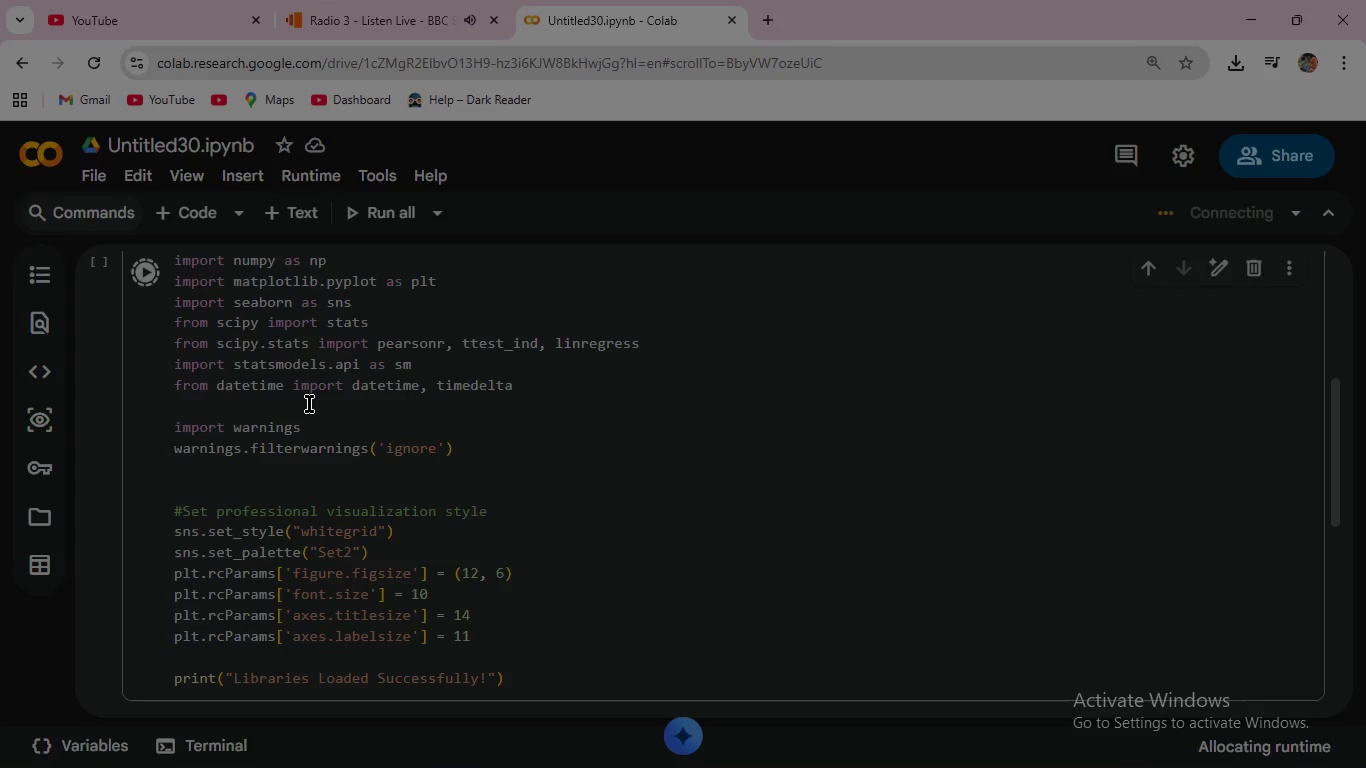 
left_click([1261, 25])
 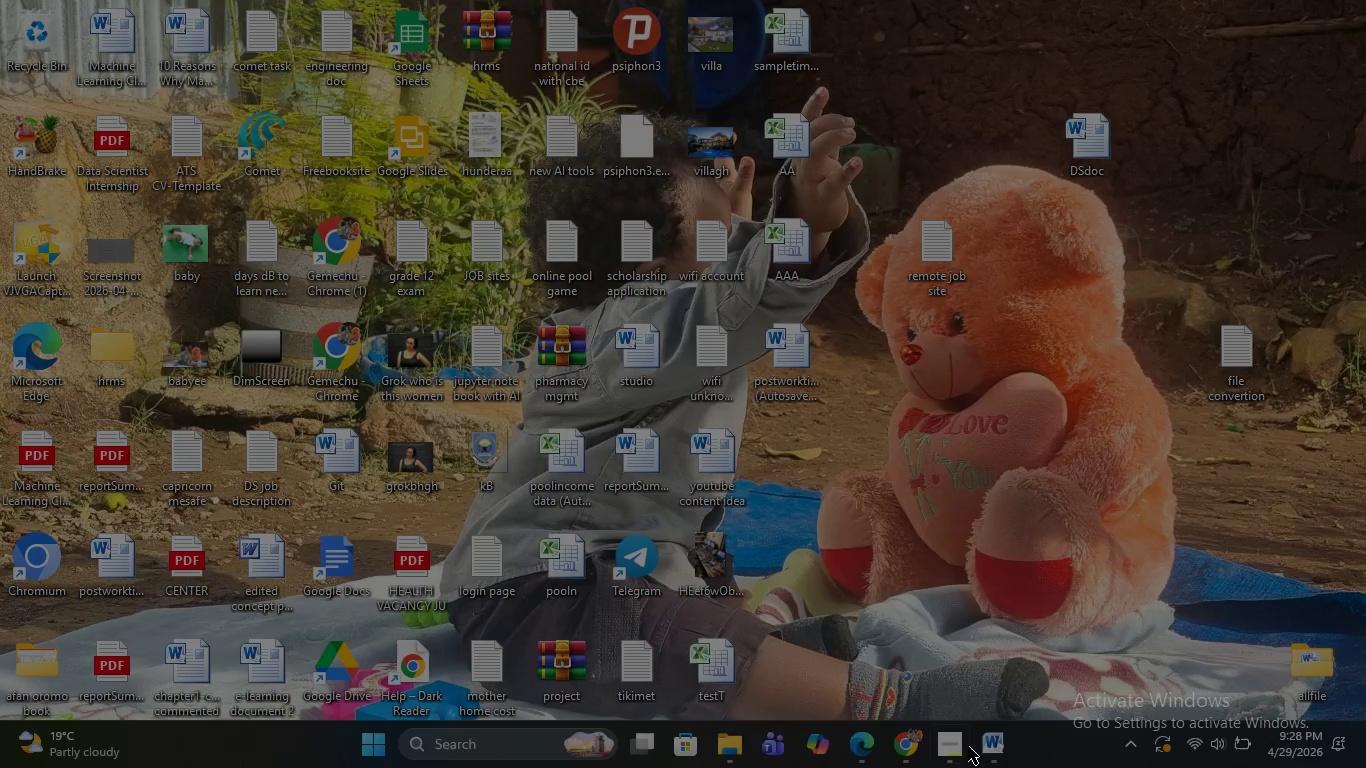 
wait(6.94)
 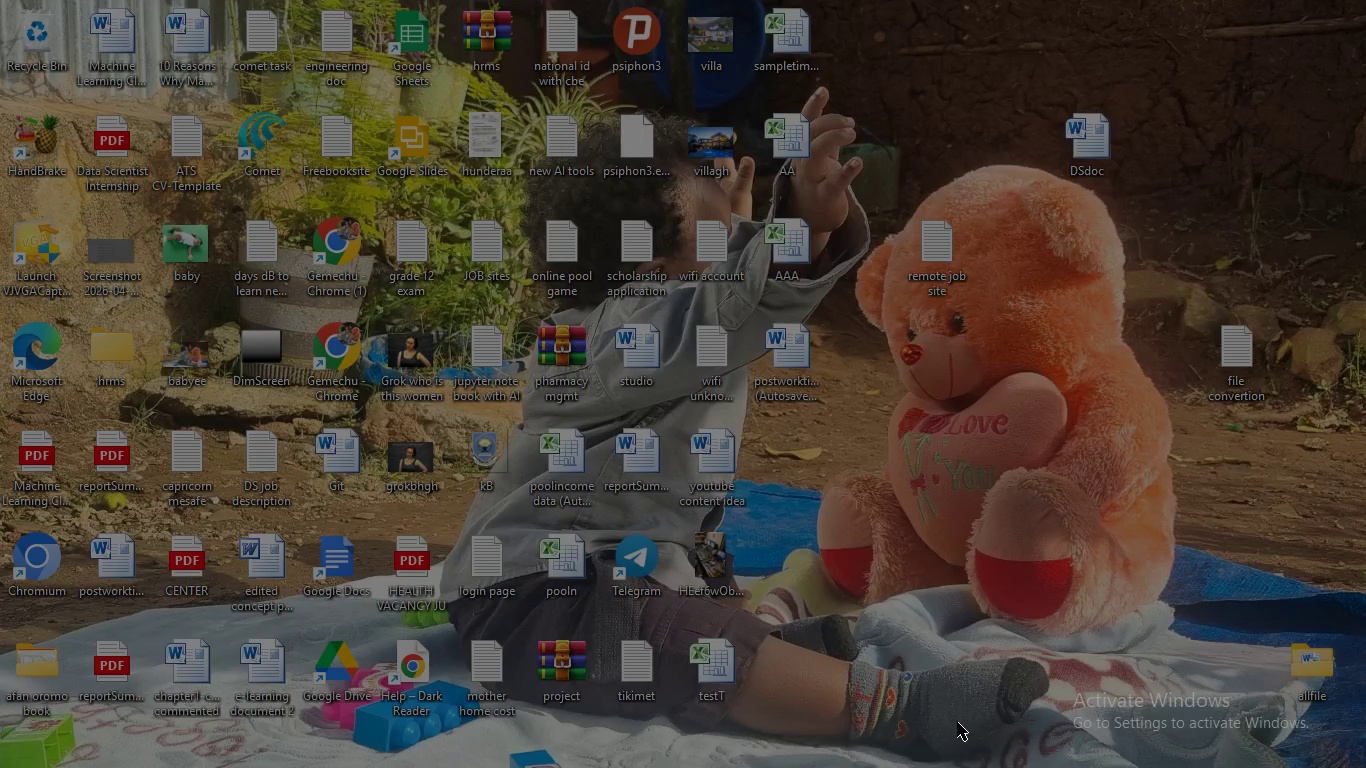 
left_click([948, 748])
 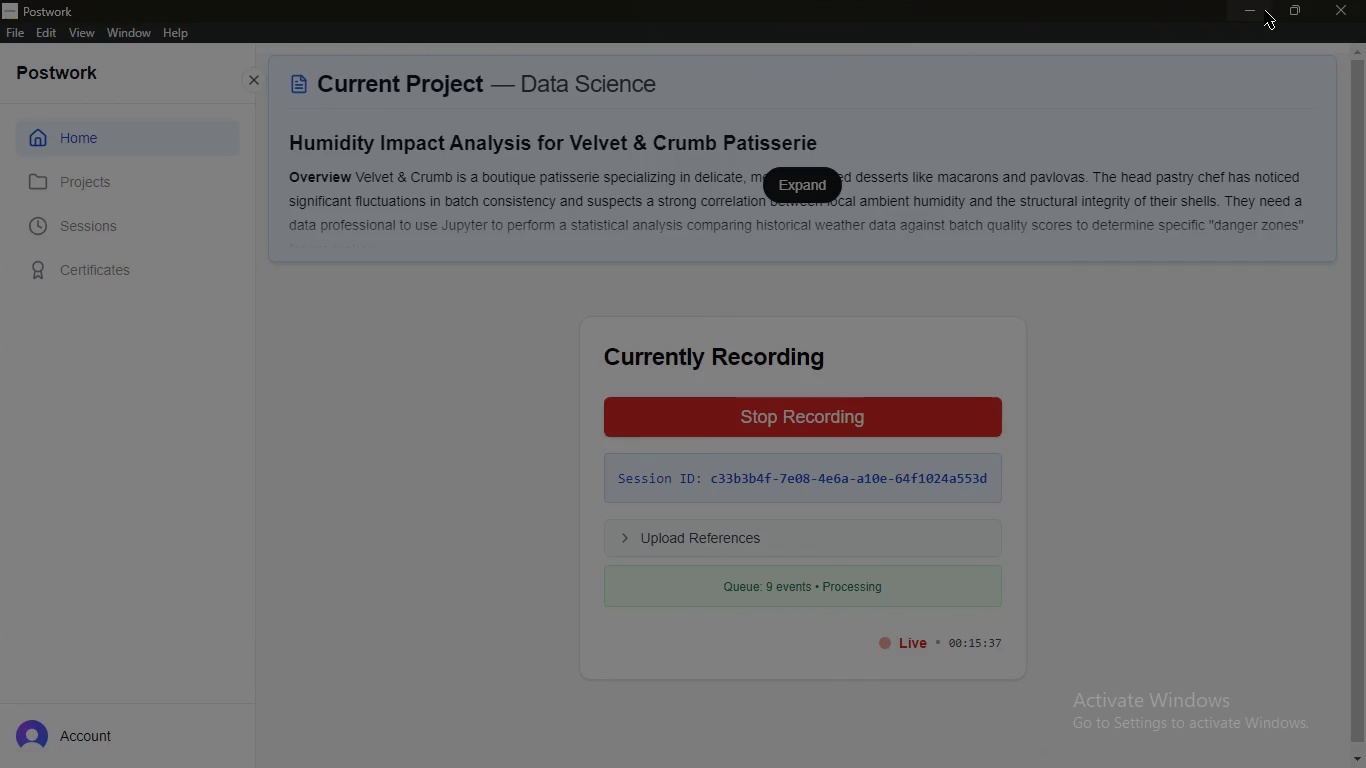 
left_click([1264, 10])
 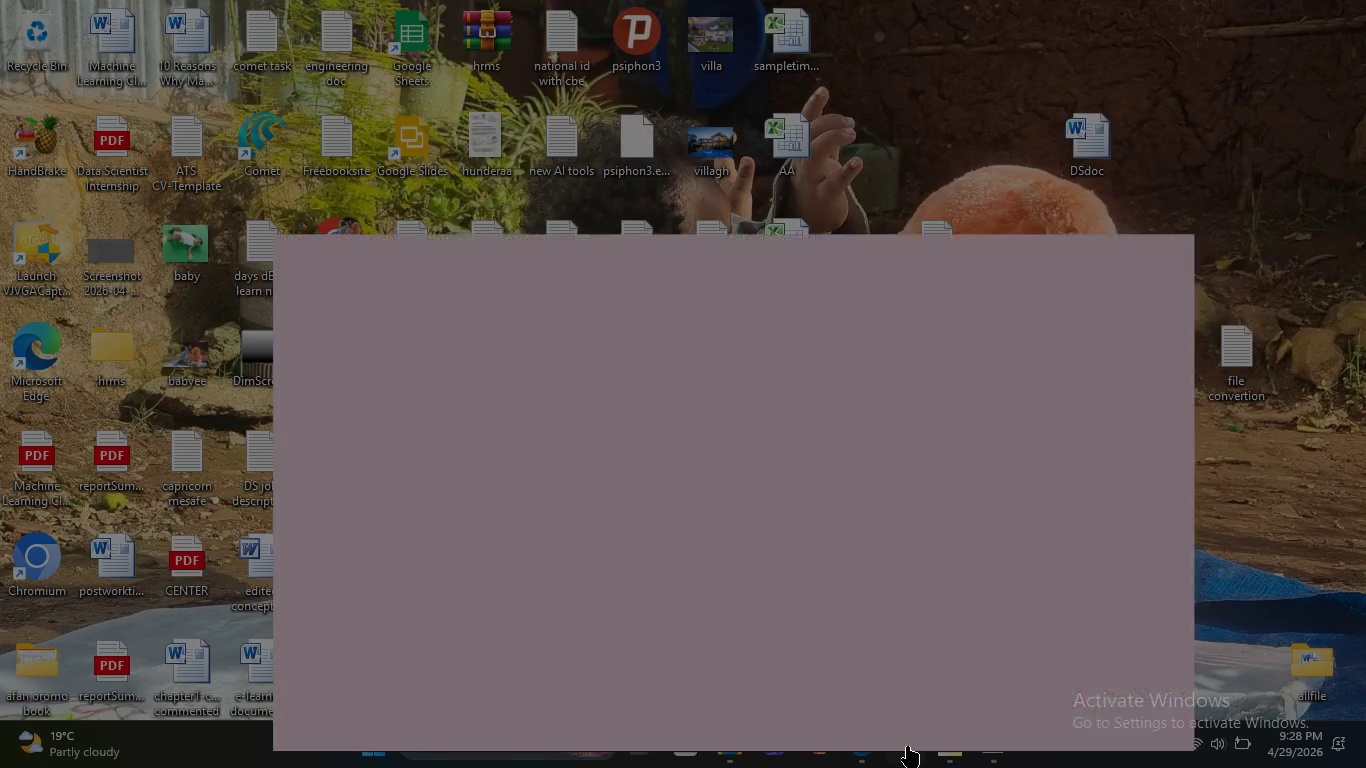 
left_click([907, 746])
 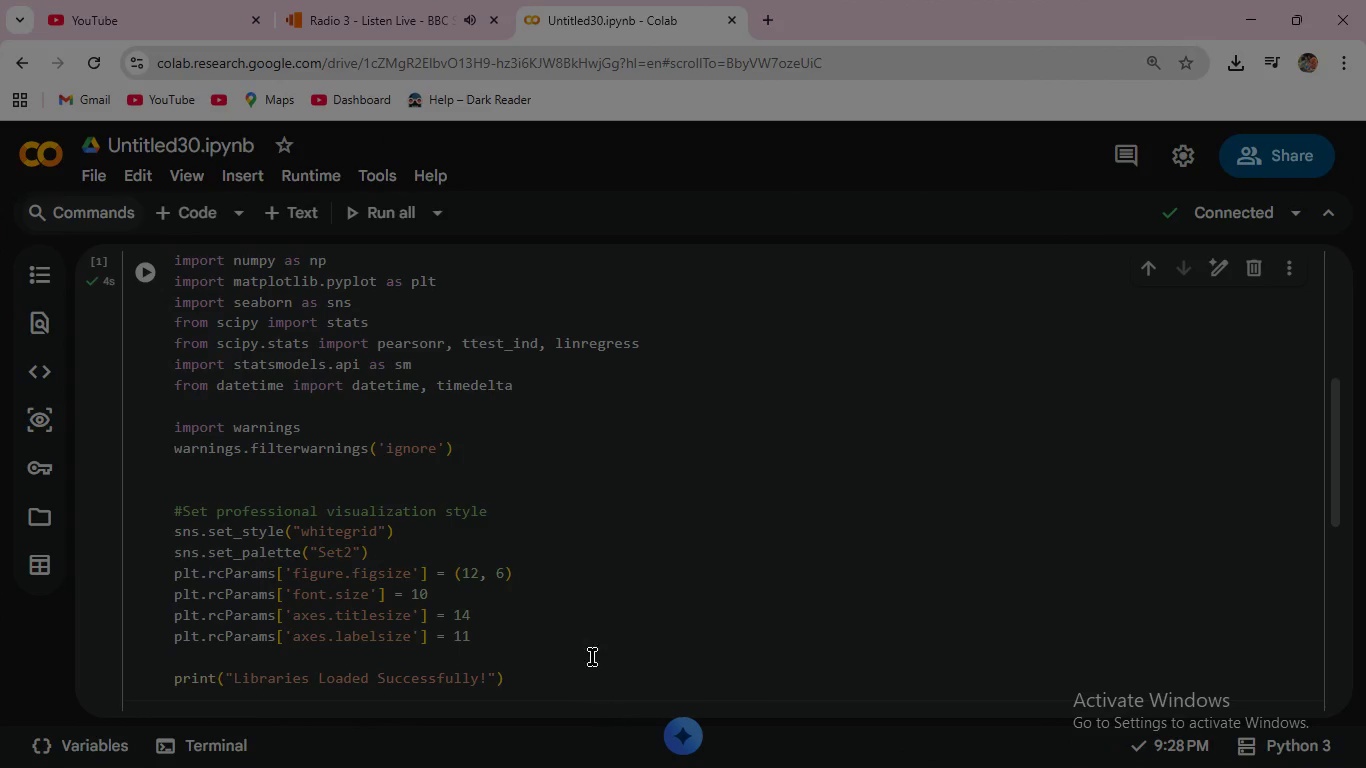 
scroll: coordinate [552, 555], scroll_direction: down, amount: 2.0
 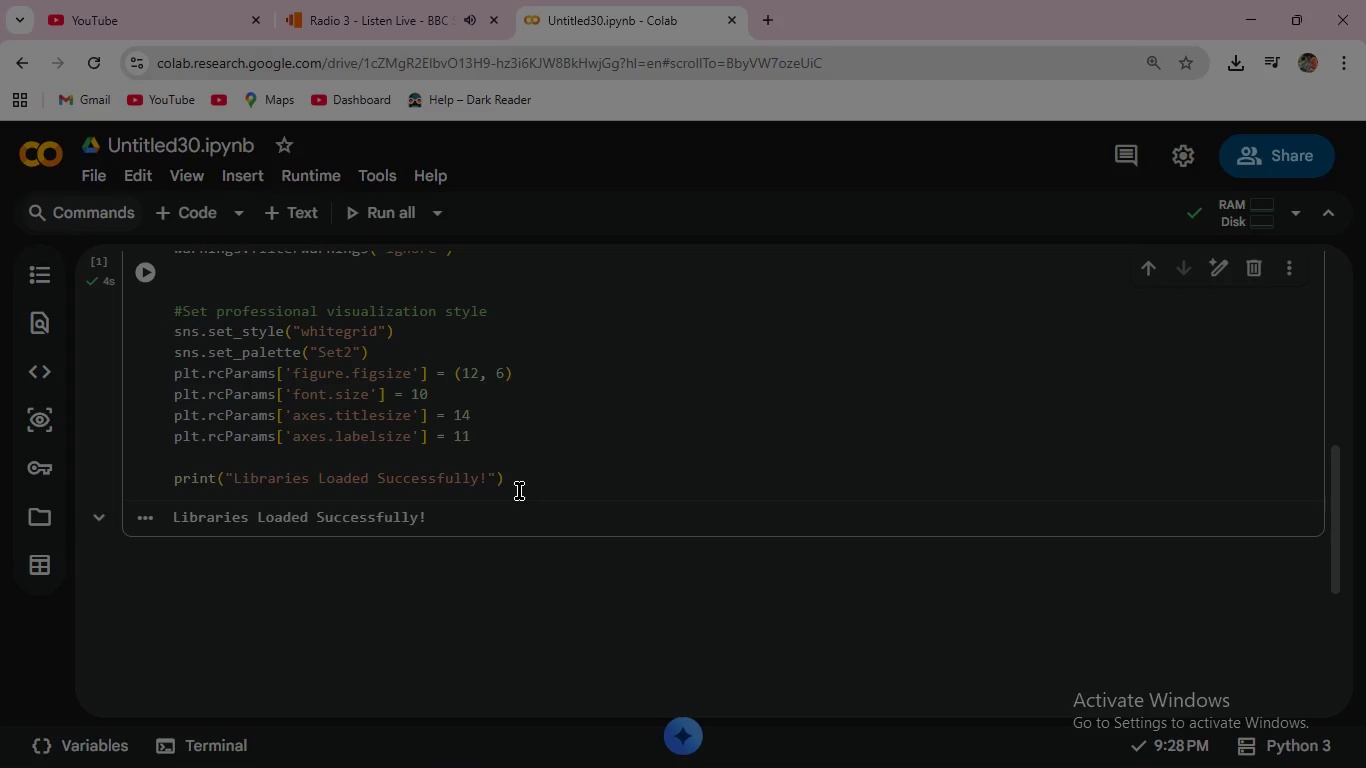 
wait(15.88)
 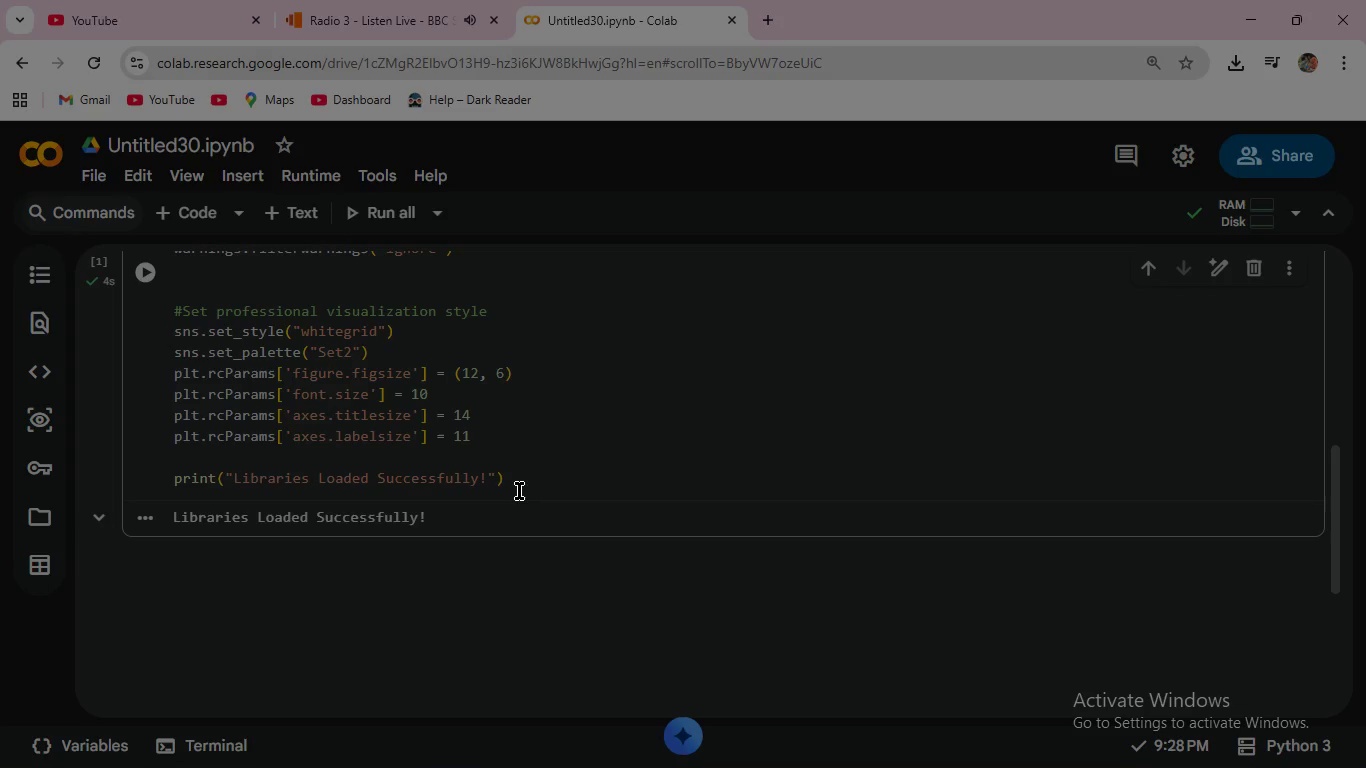 
hold_key(key=NumpadAdd, duration=0.48)
 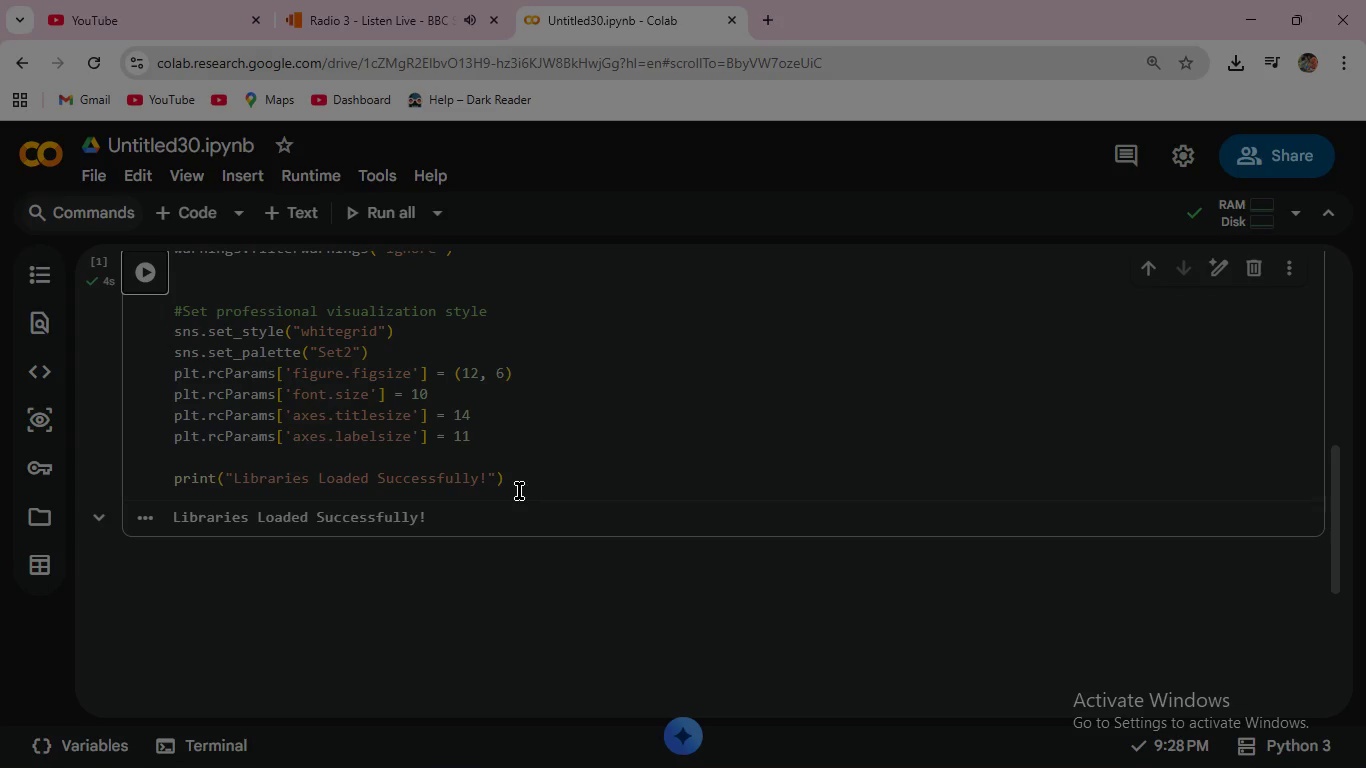 
wait(8.5)
 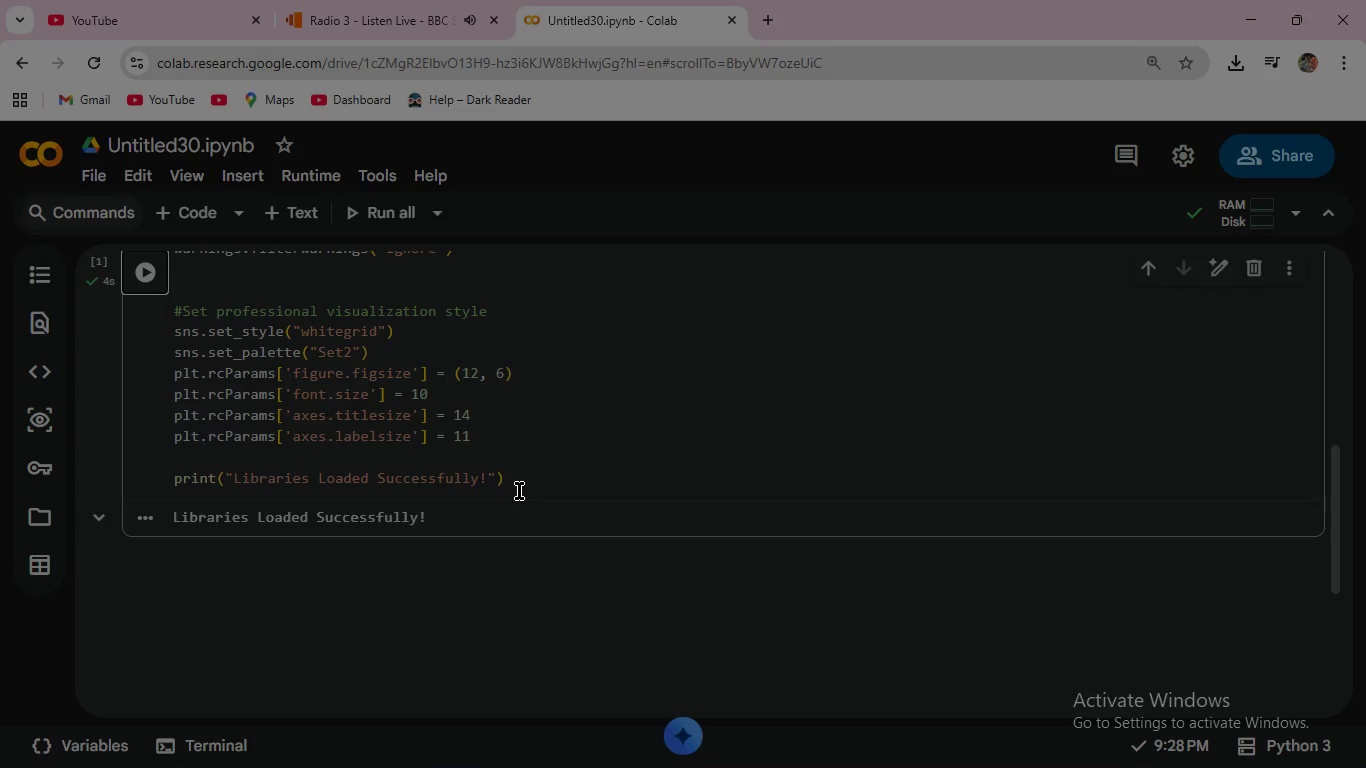 
left_click([1253, 11])
 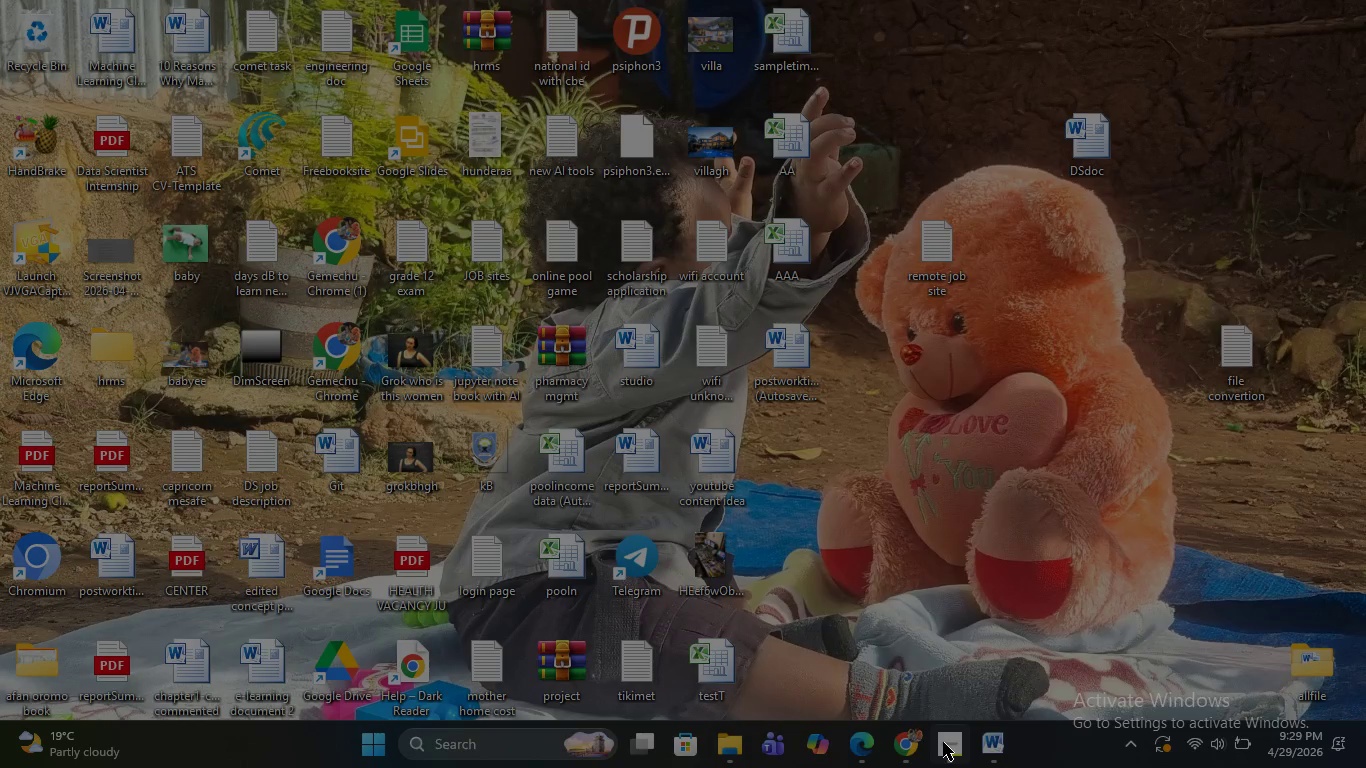 
left_click([943, 742])